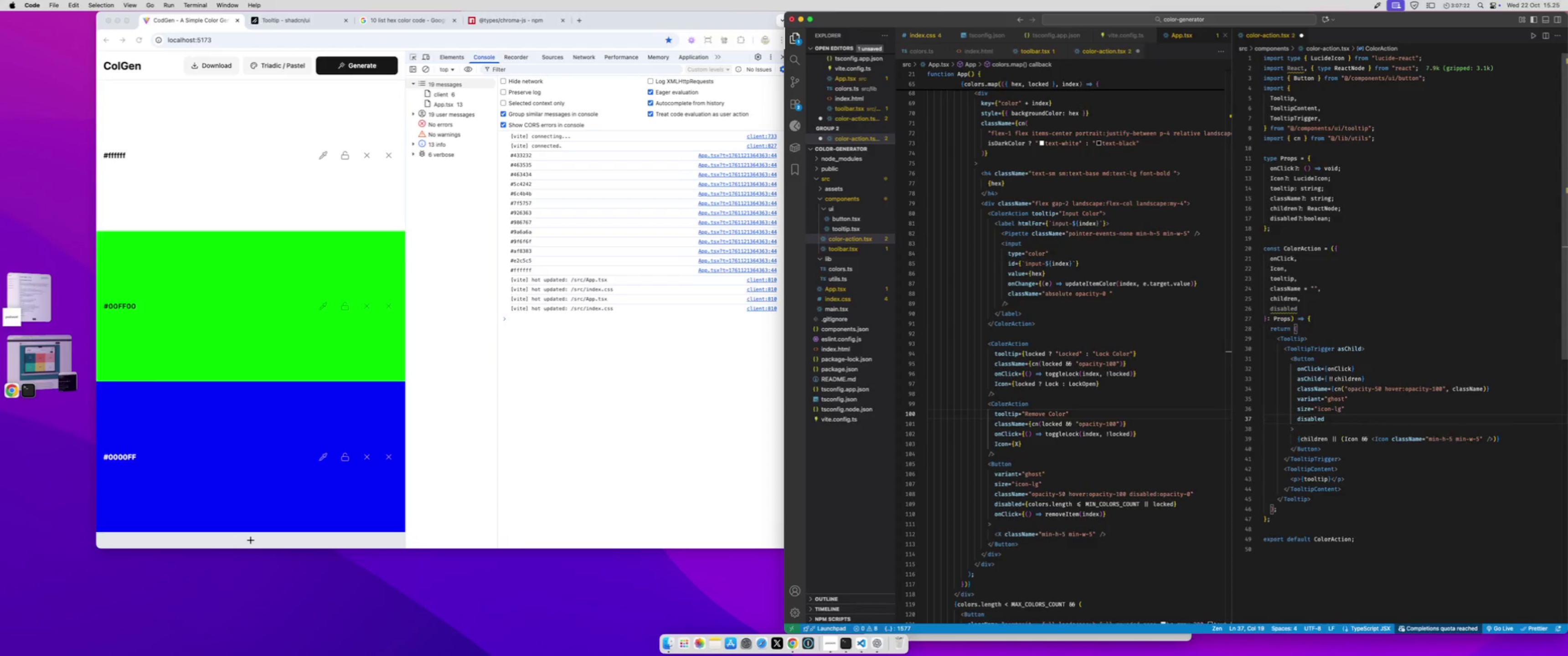 
type(={disa)
 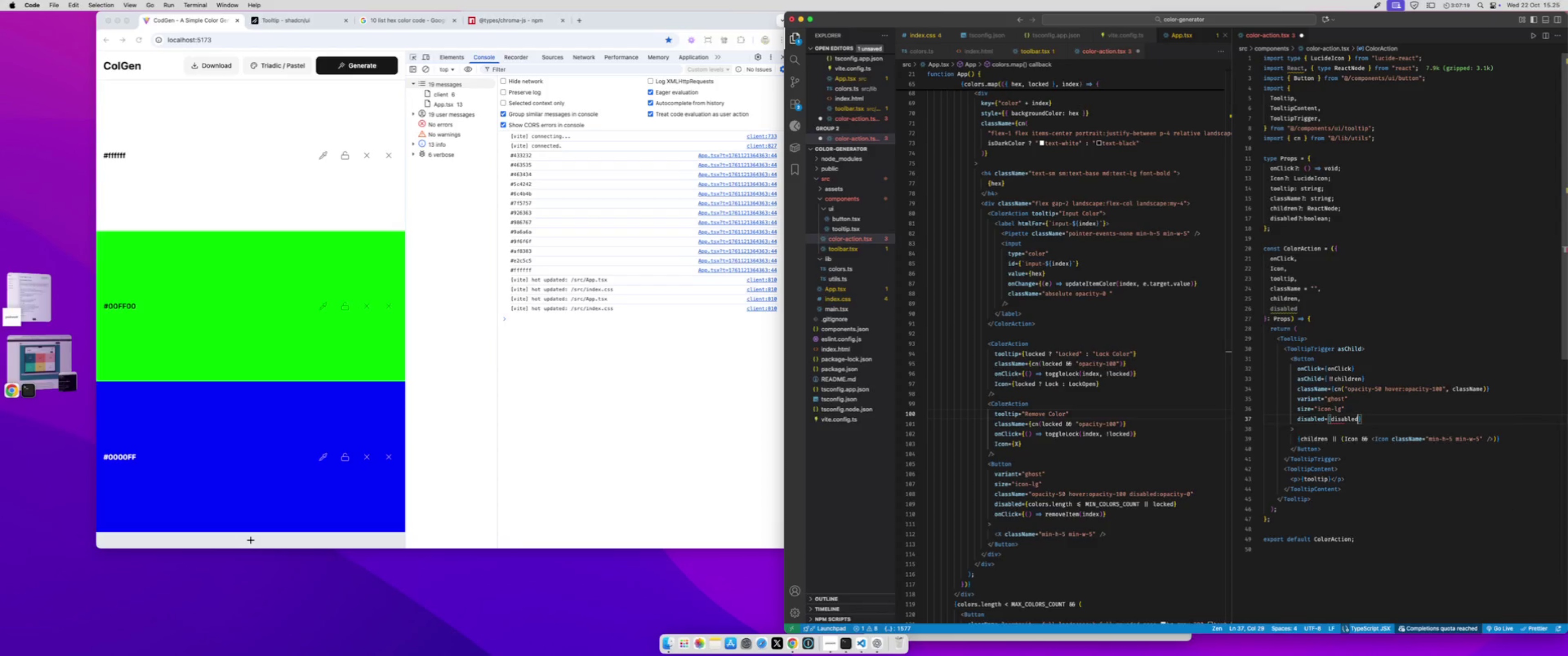 
 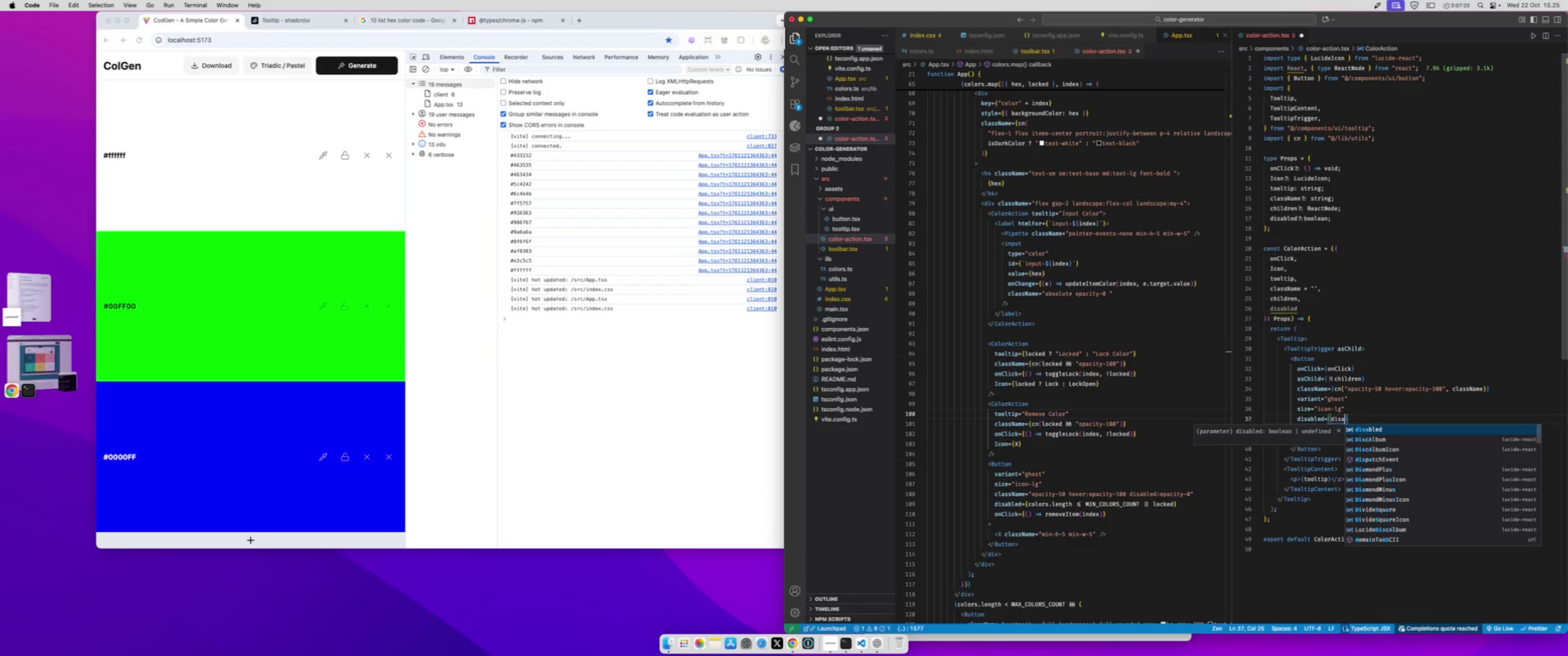 
key(Enter)
 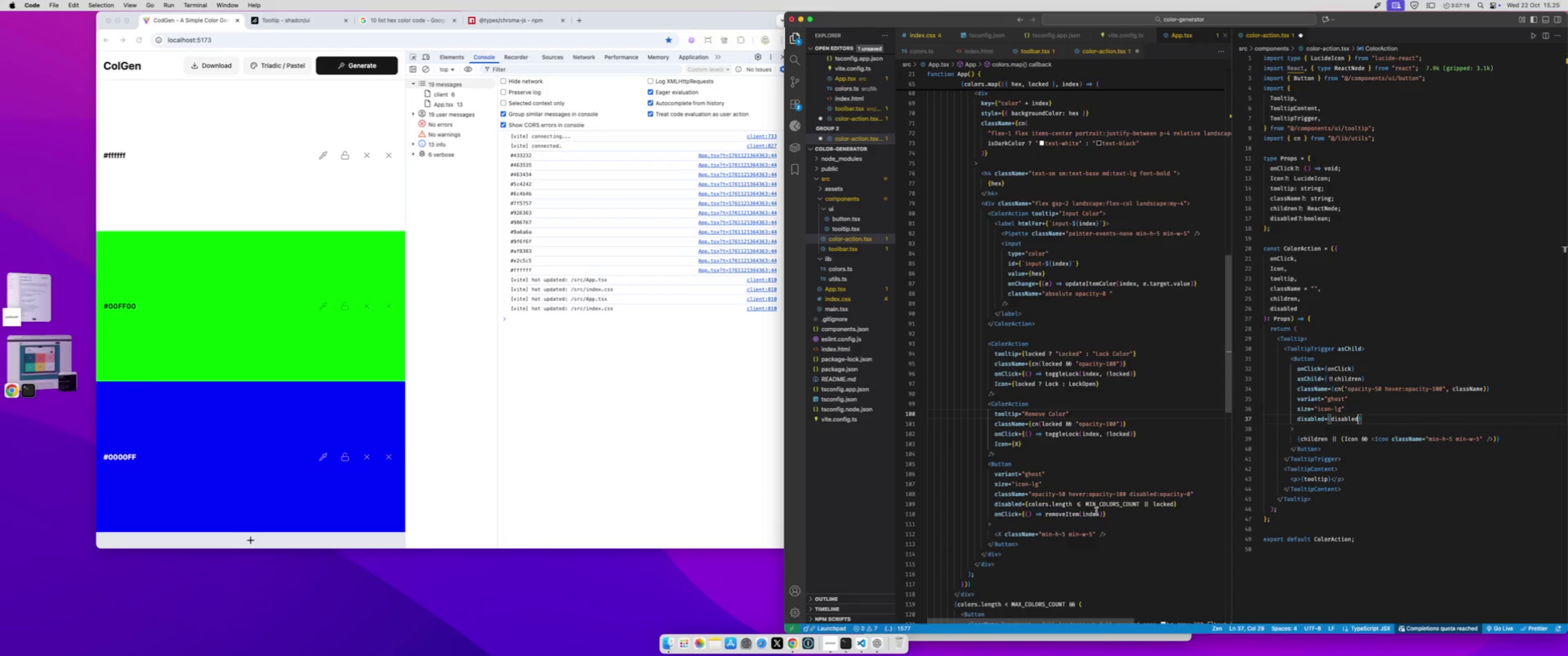 
left_click_drag(start_coordinate=[1110, 512], to_coordinate=[974, 504])
 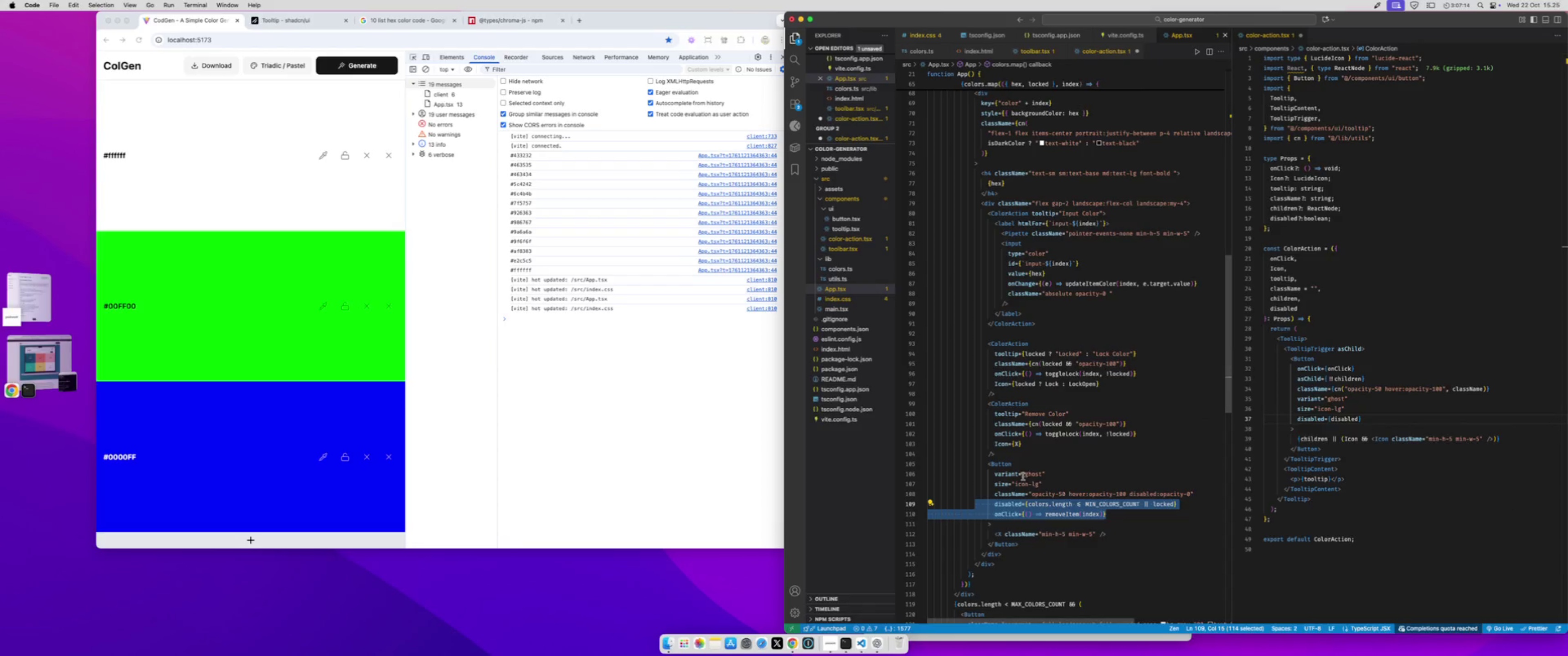 
key(Meta+C)
 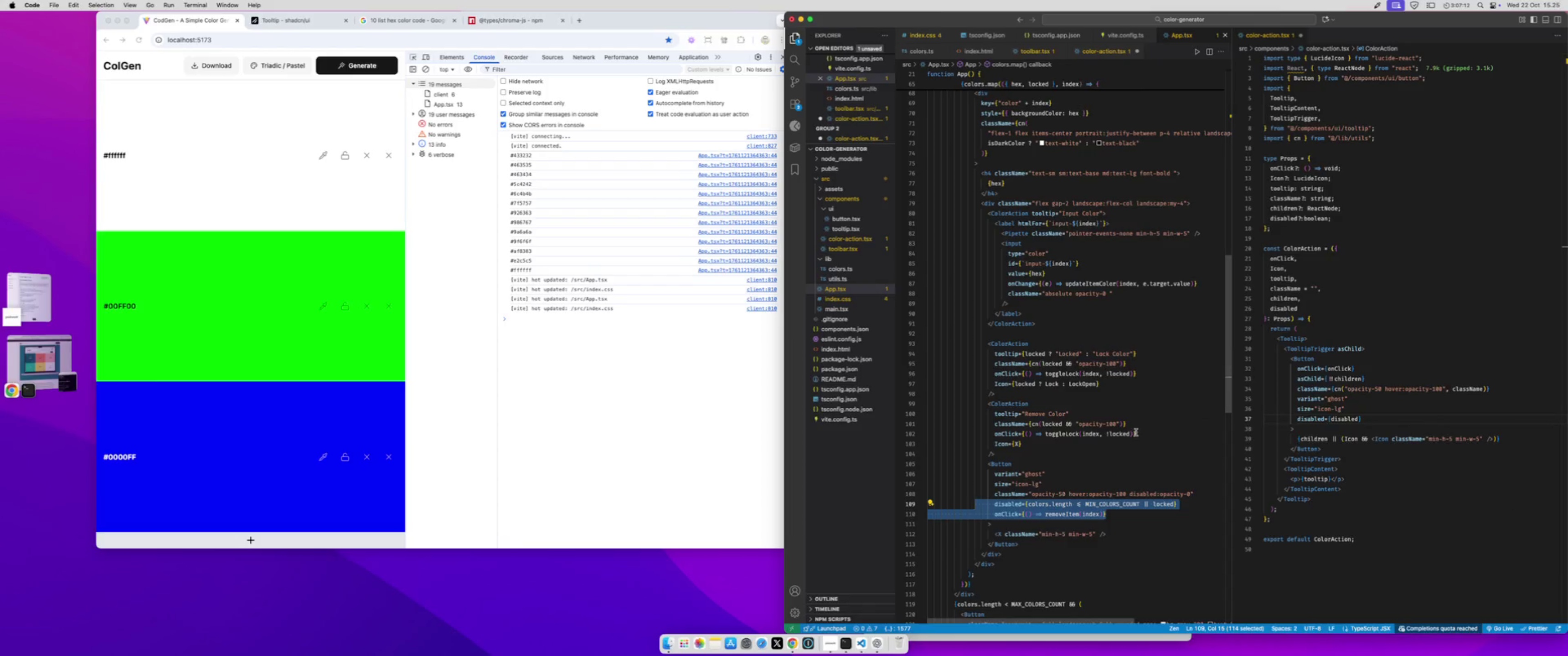 
left_click_drag(start_coordinate=[1137, 432], to_coordinate=[994, 432])
 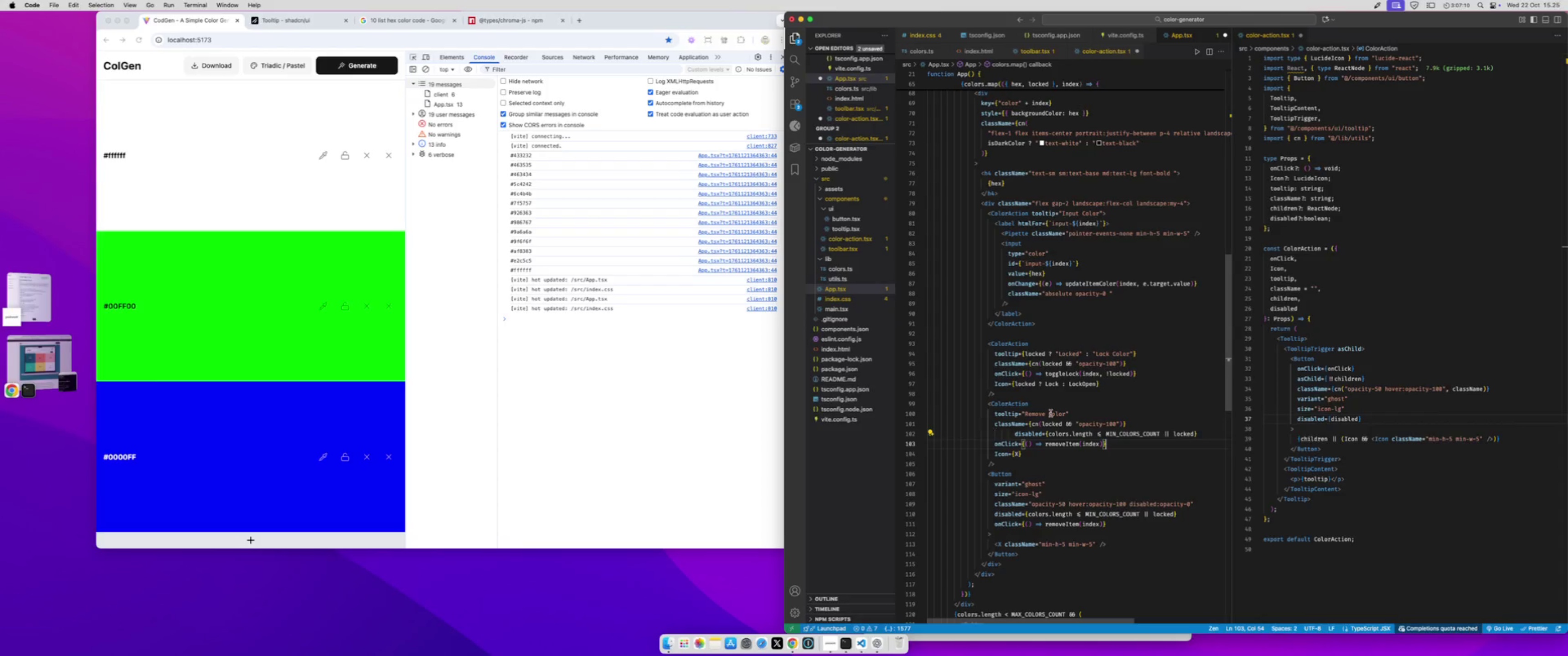 
key(Meta+V)
 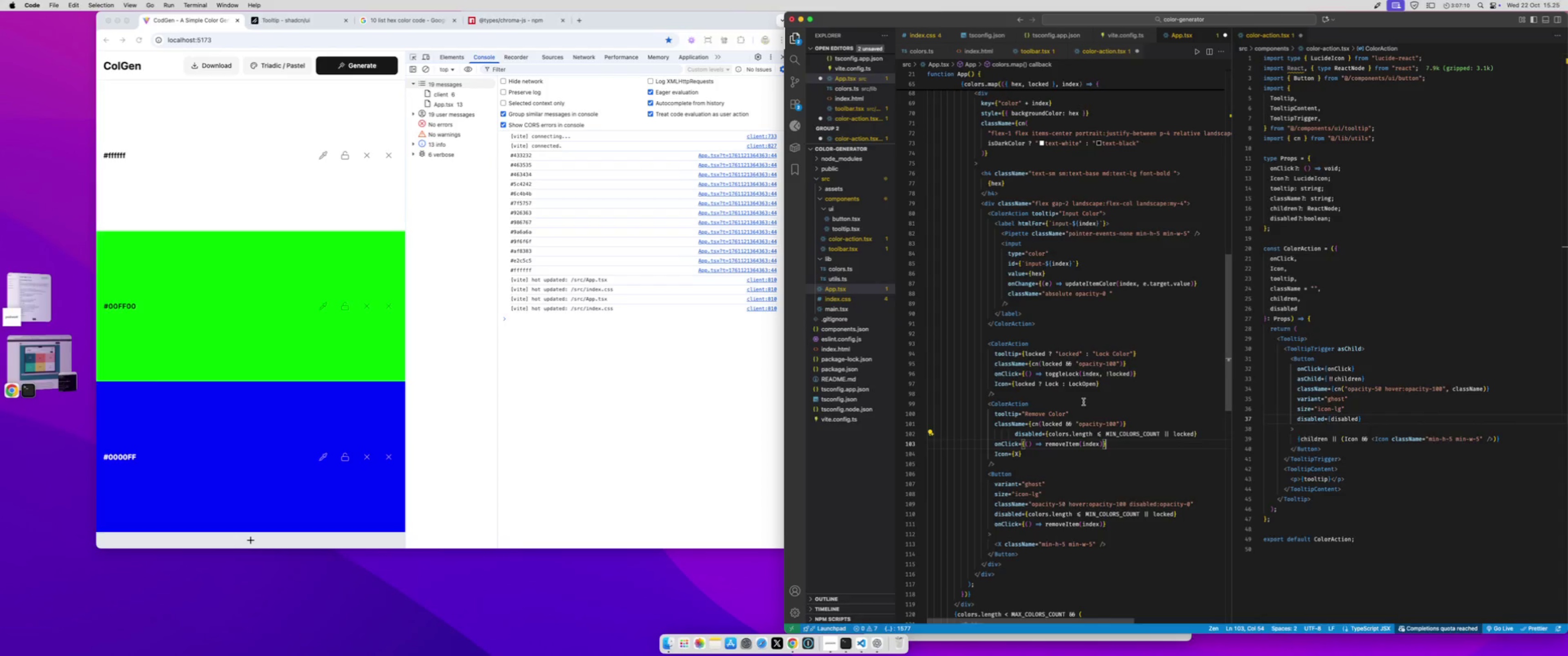 
key(Meta+S)
 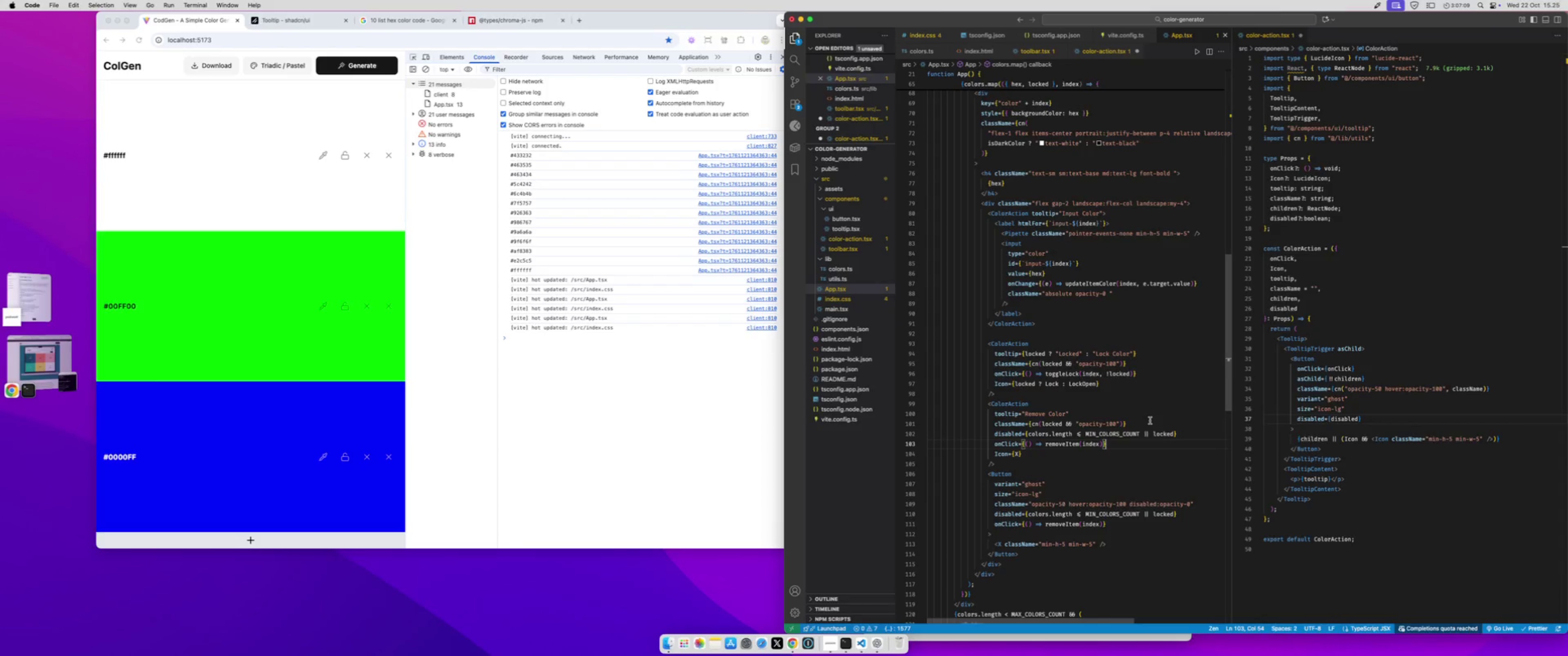 
left_click([1150, 420])
 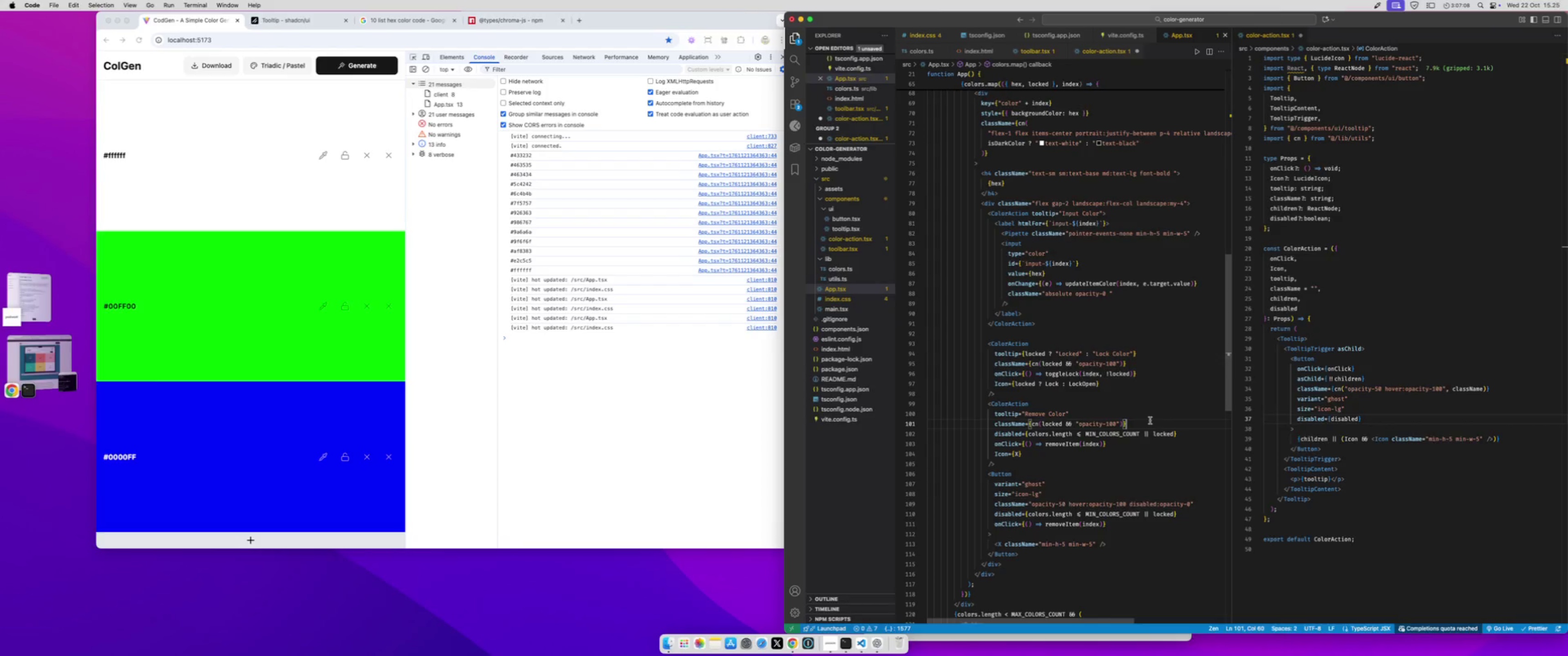 
key(Meta+Shift+ArrowLeft)
 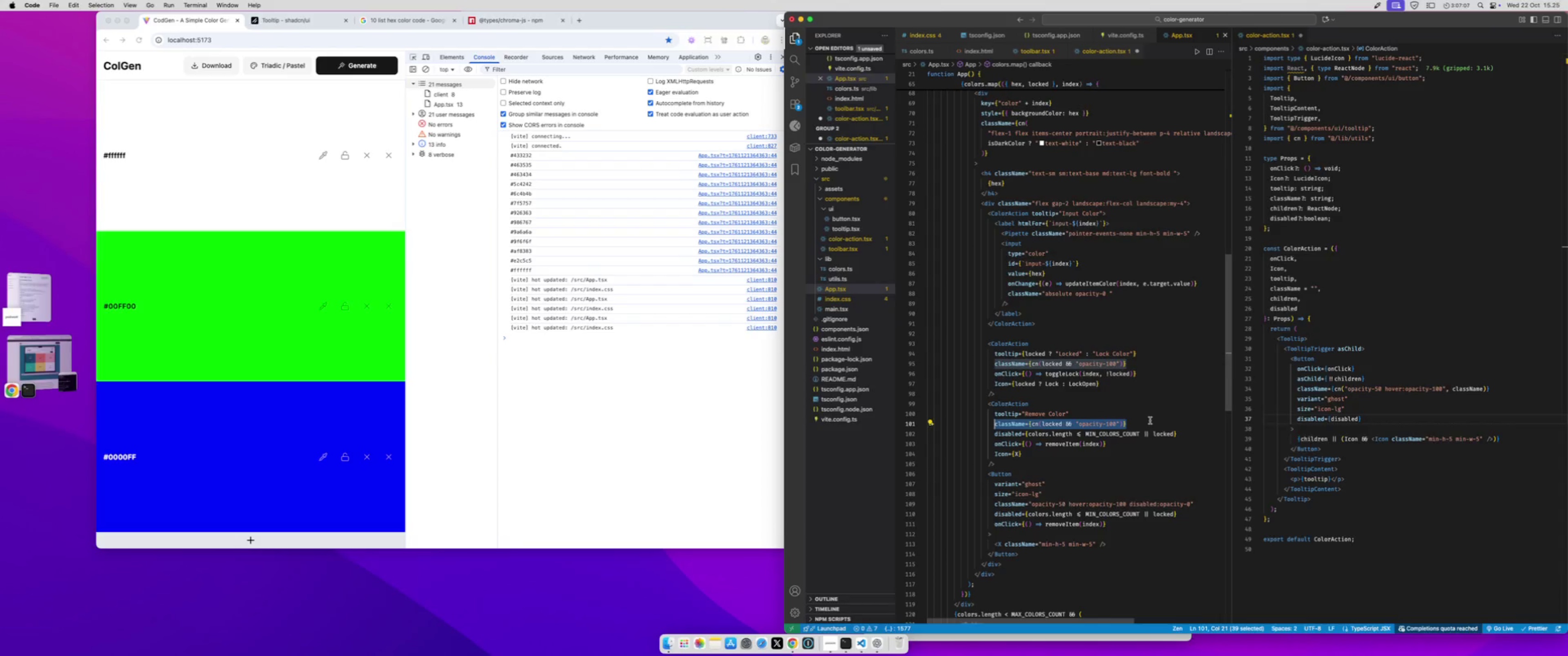 
key(Meta+Shift+ArrowLeft)
 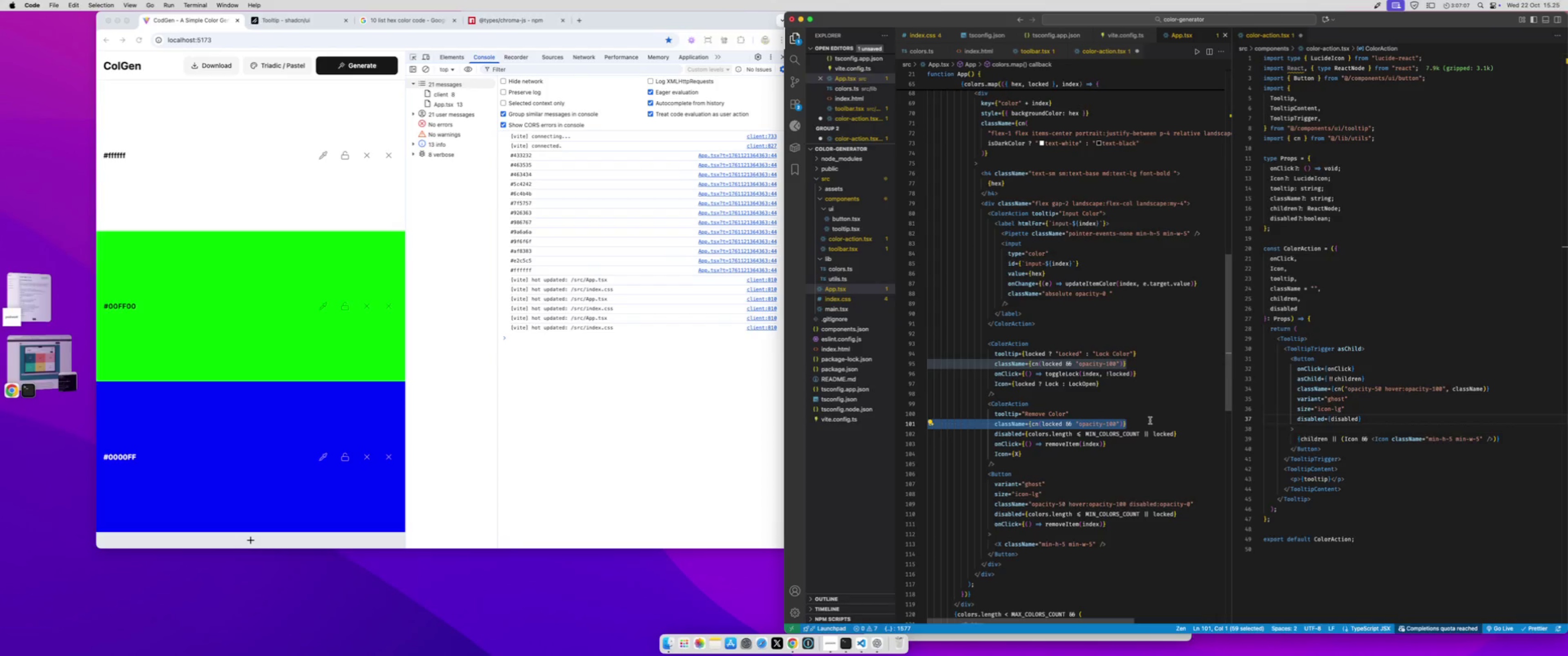 
key(Backspace)
 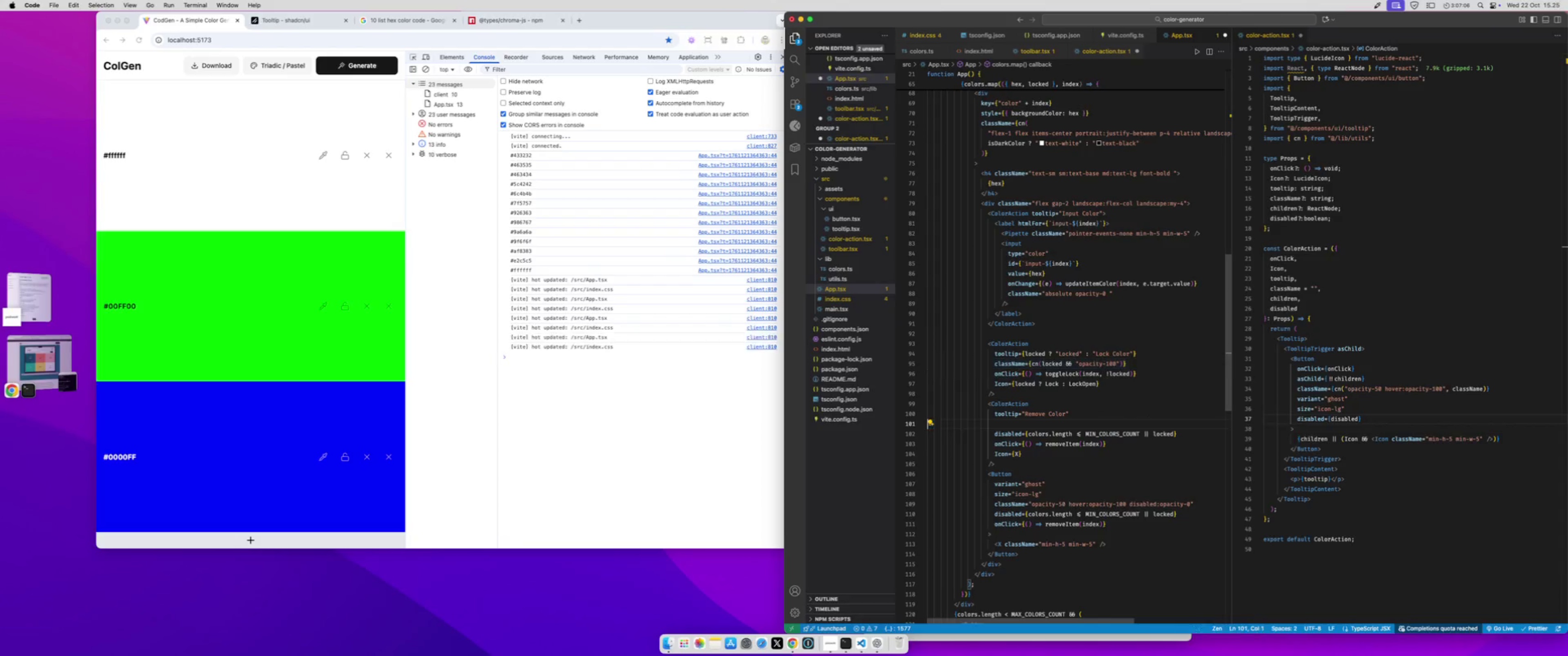 
key(Backspace)
 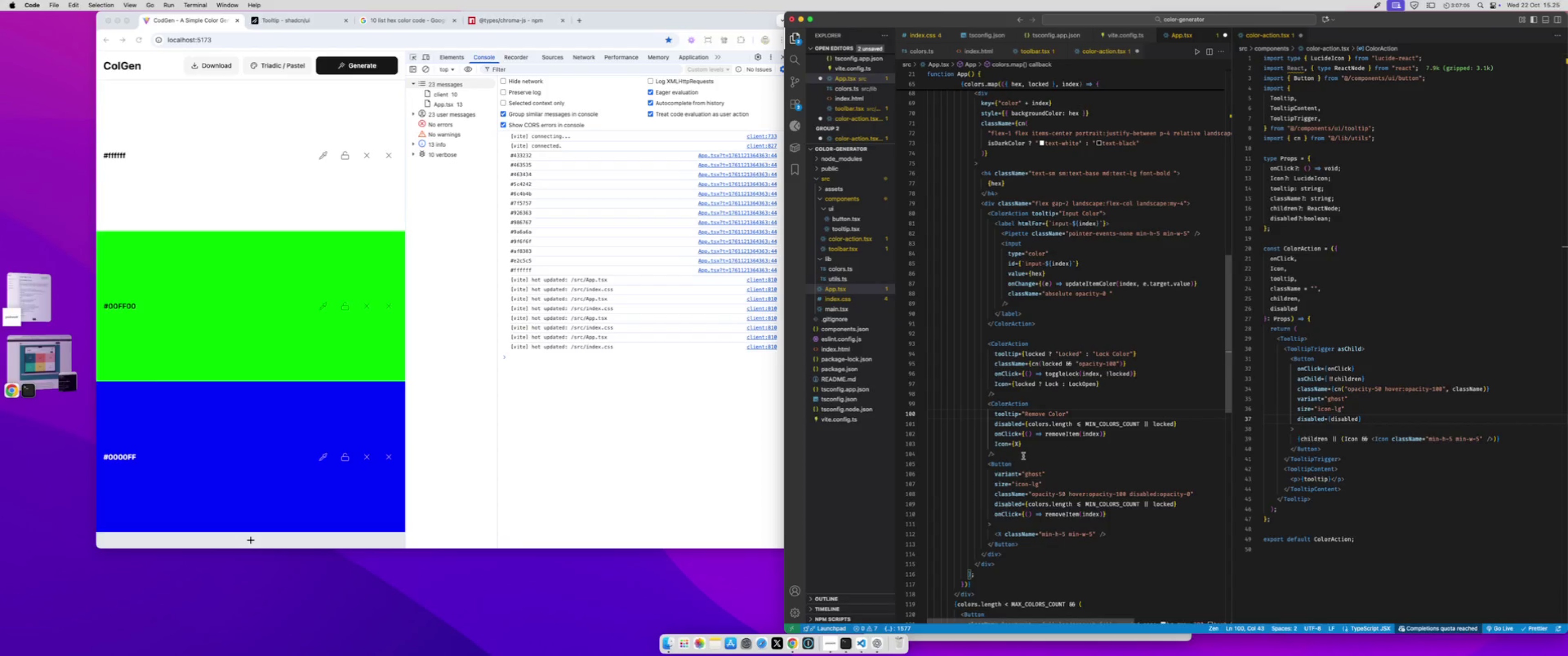 
left_click([1024, 452])
 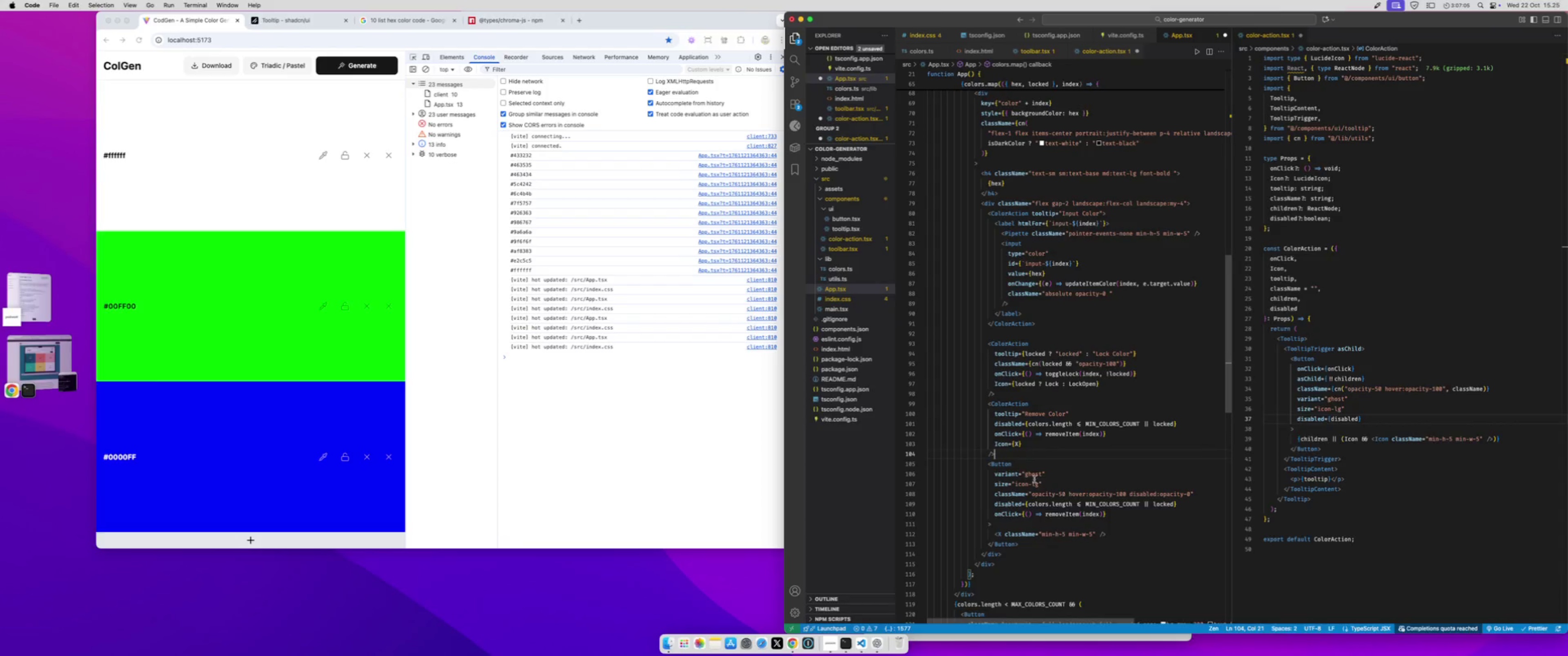 
hold_key(key=ShiftLeft, duration=0.88)
left_click([1027, 547])
 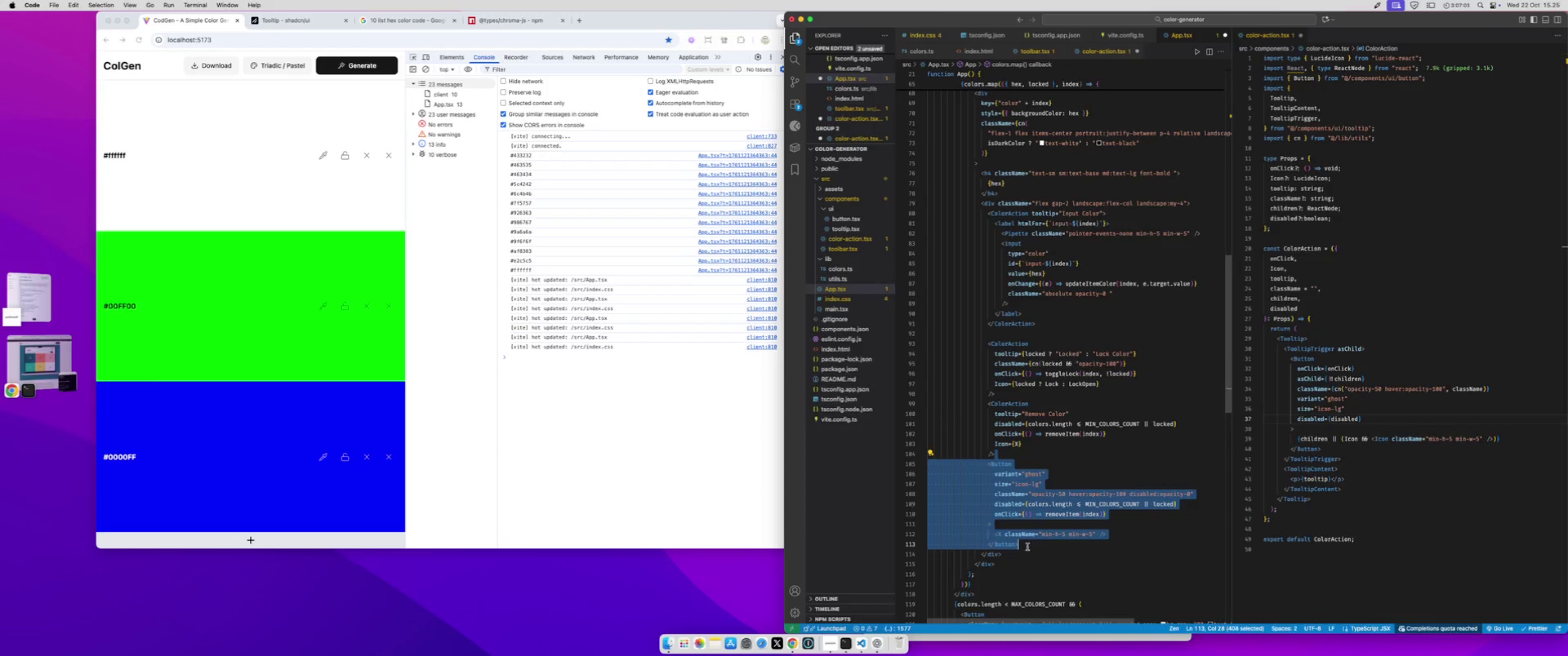 
key(Meta+X)
 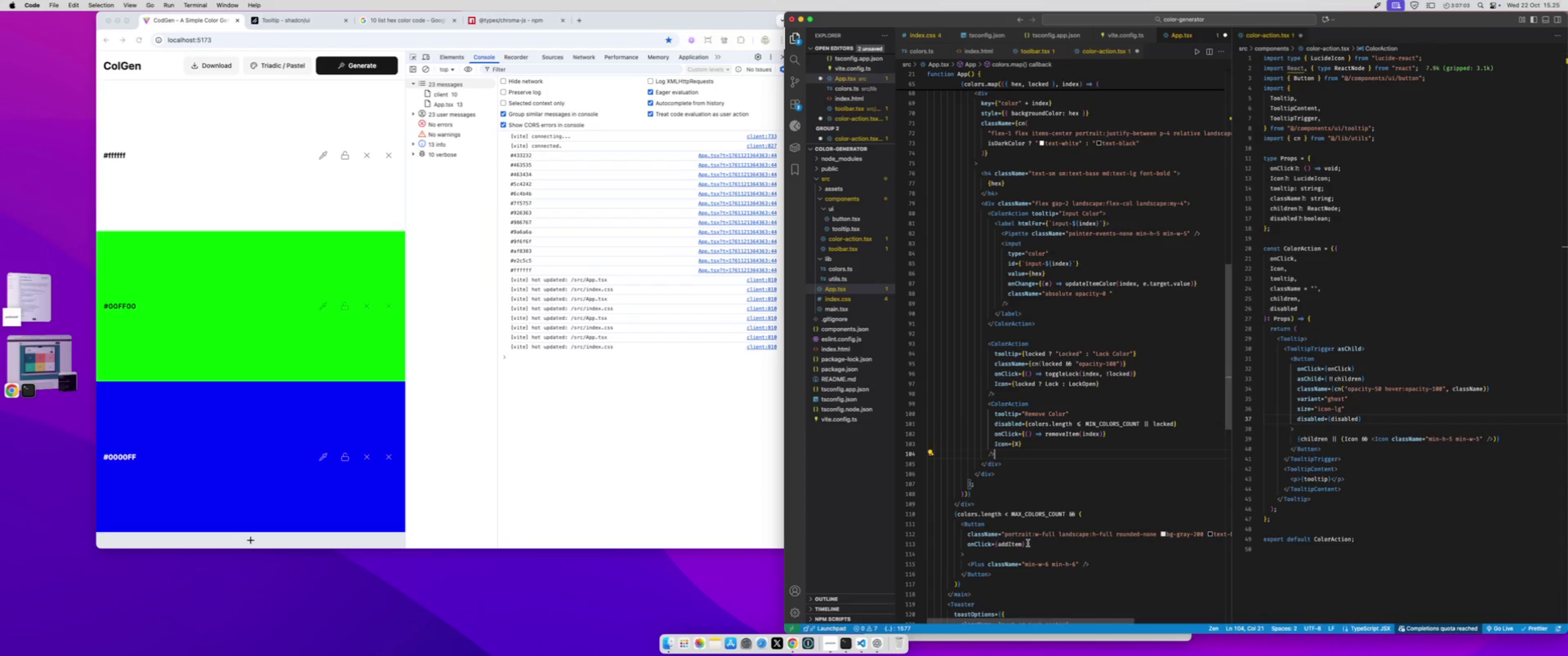 
key(Meta+S)
 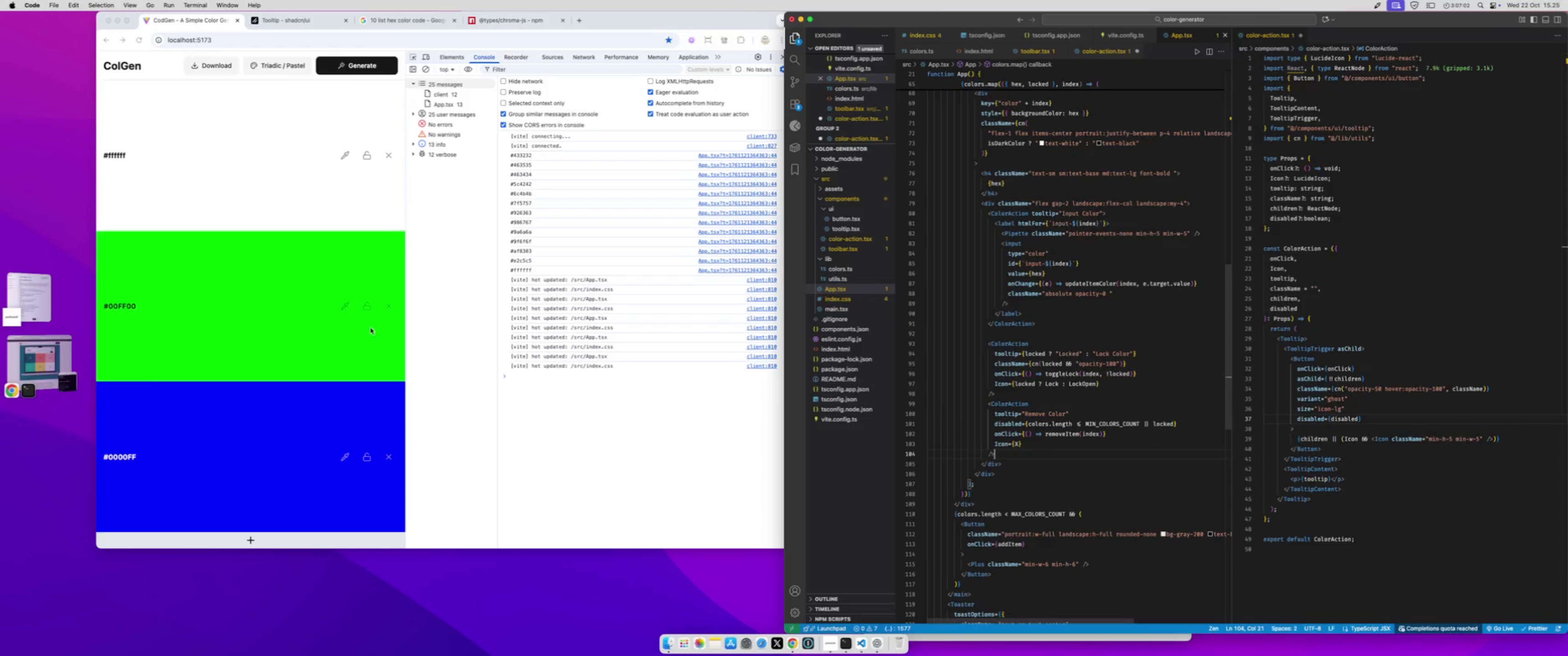 
left_click([345, 325])
 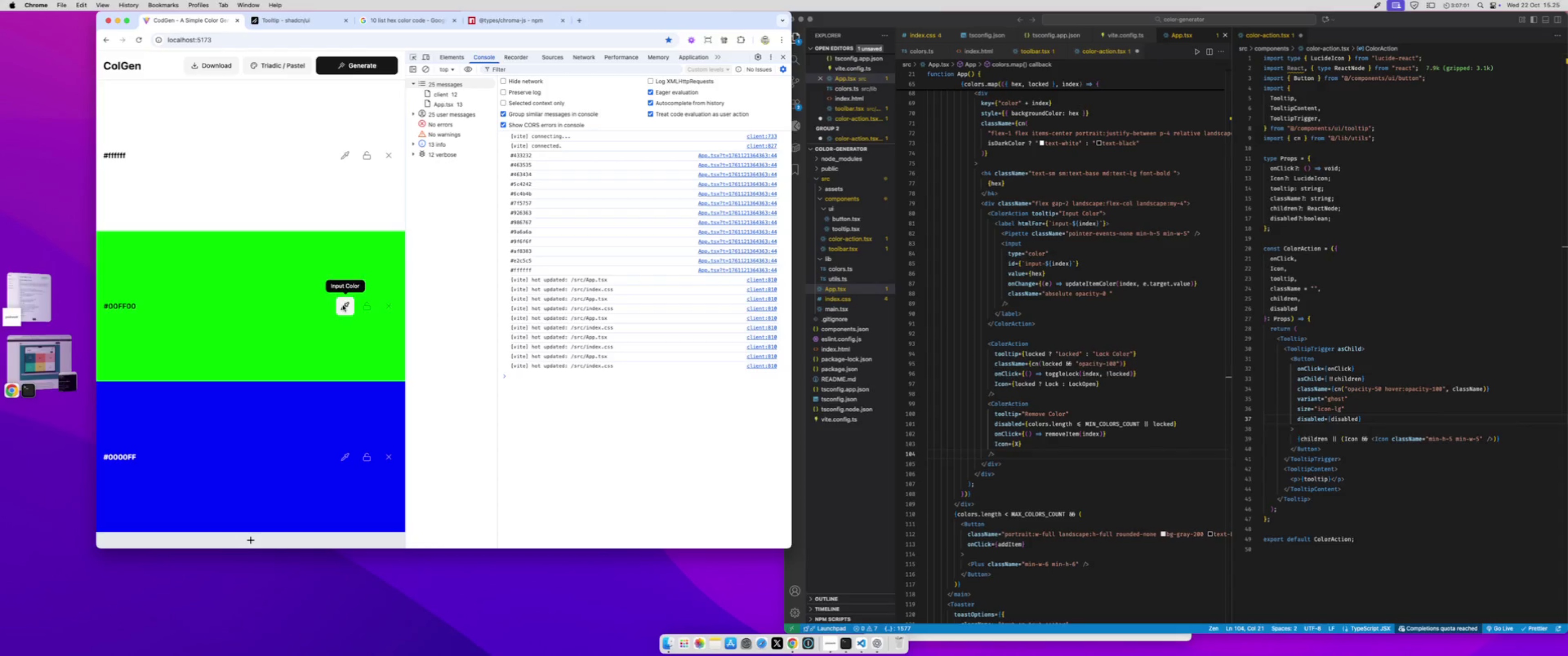 
left_click([343, 305])
 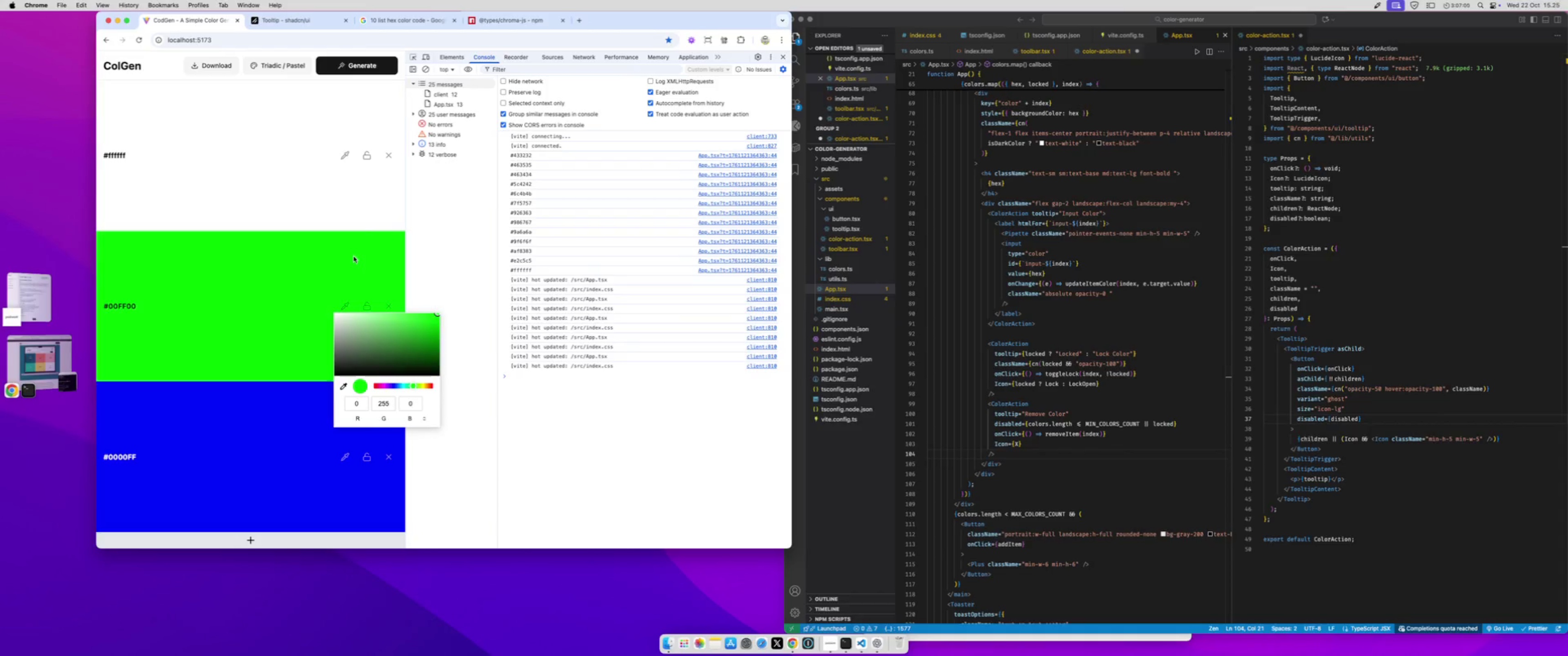 
left_click([354, 256])
 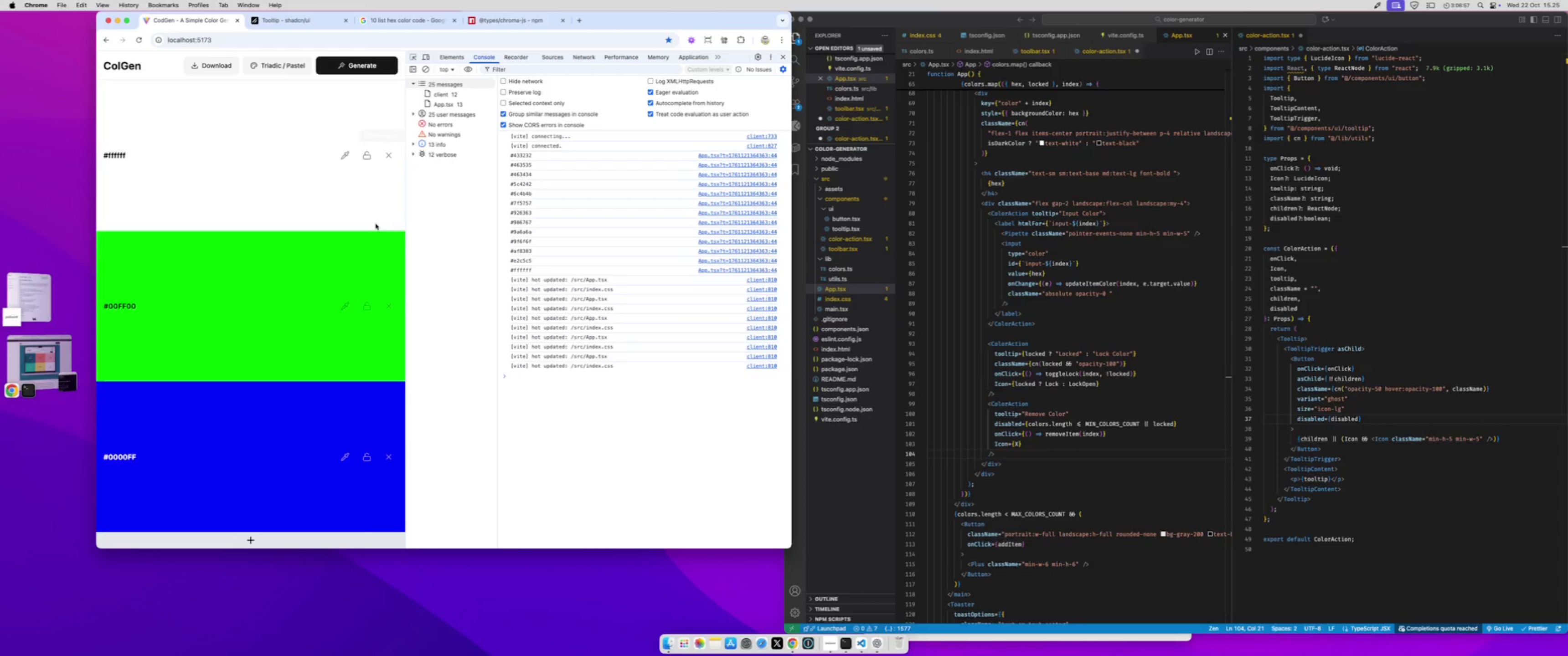 
wait(8.13)
 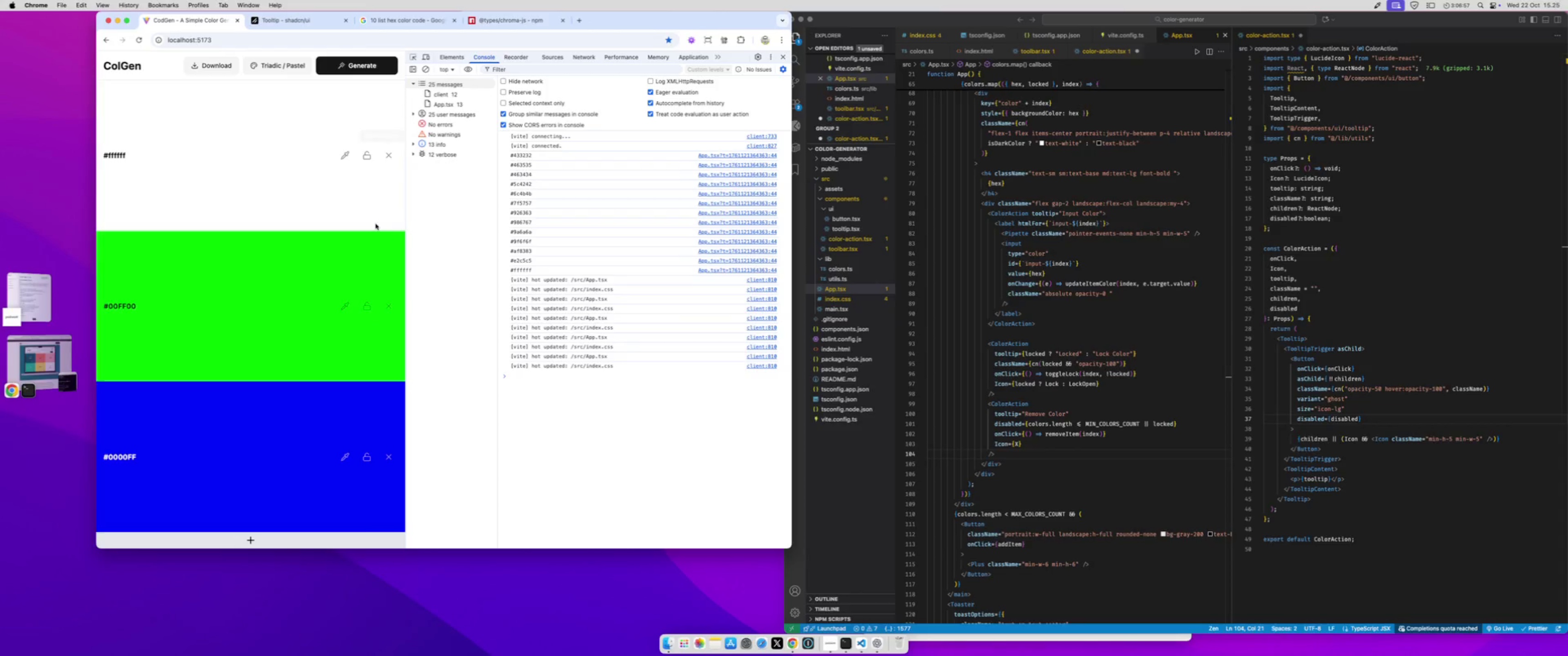 
mouse_move([356, 311])
 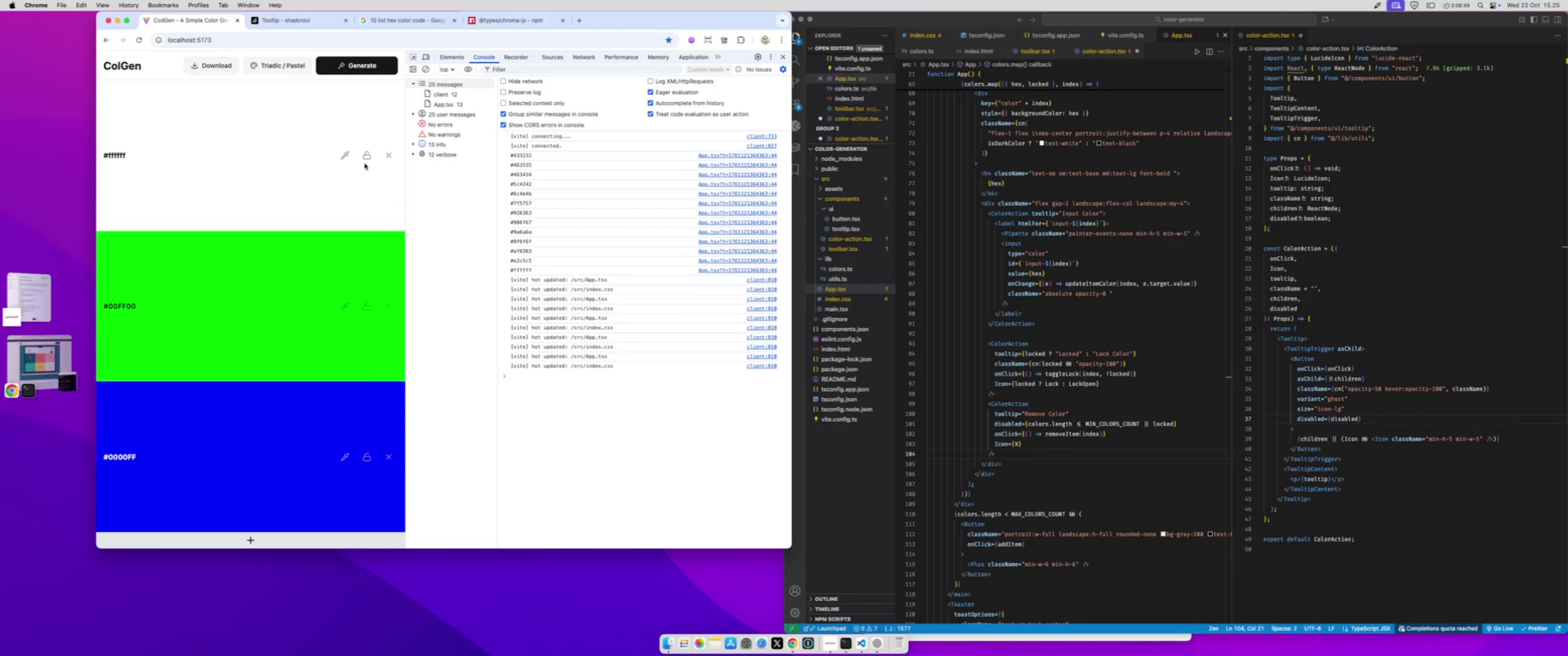 
left_click([367, 158])
 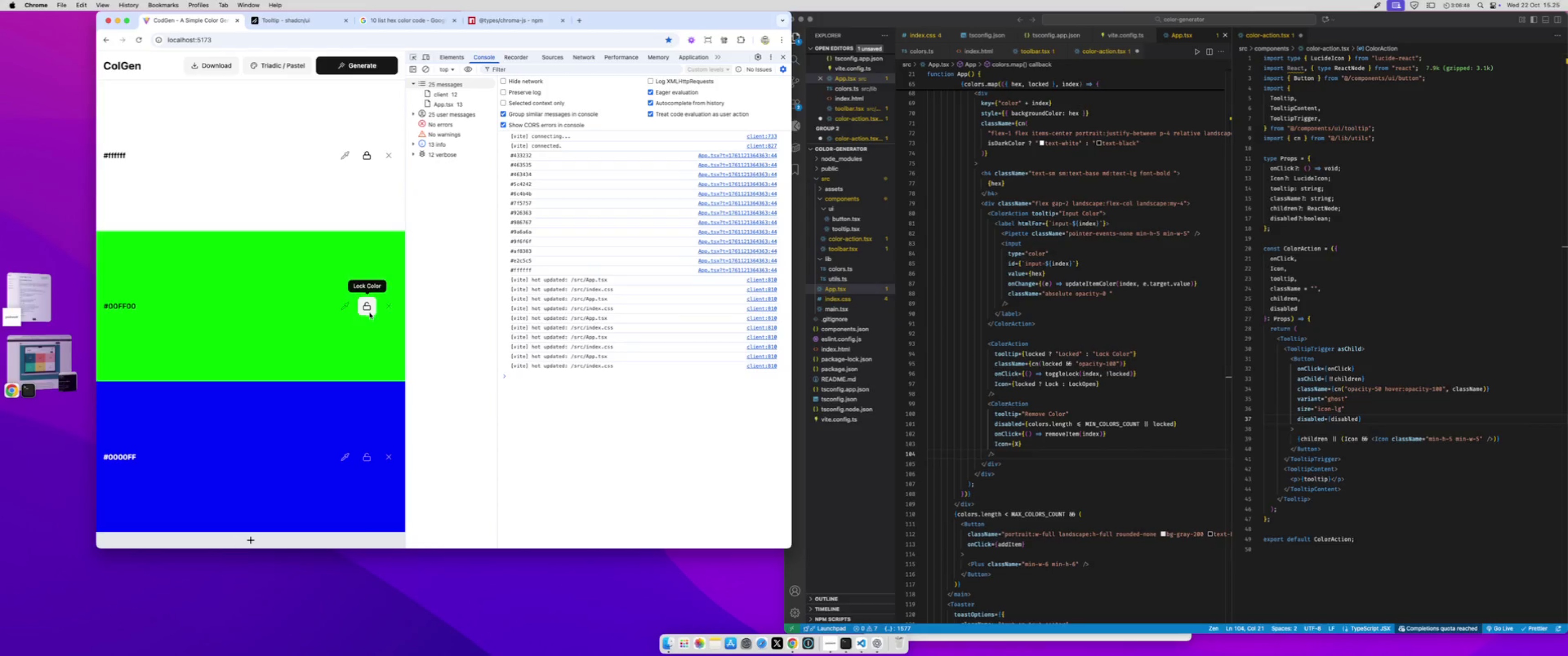 
left_click([370, 313])
 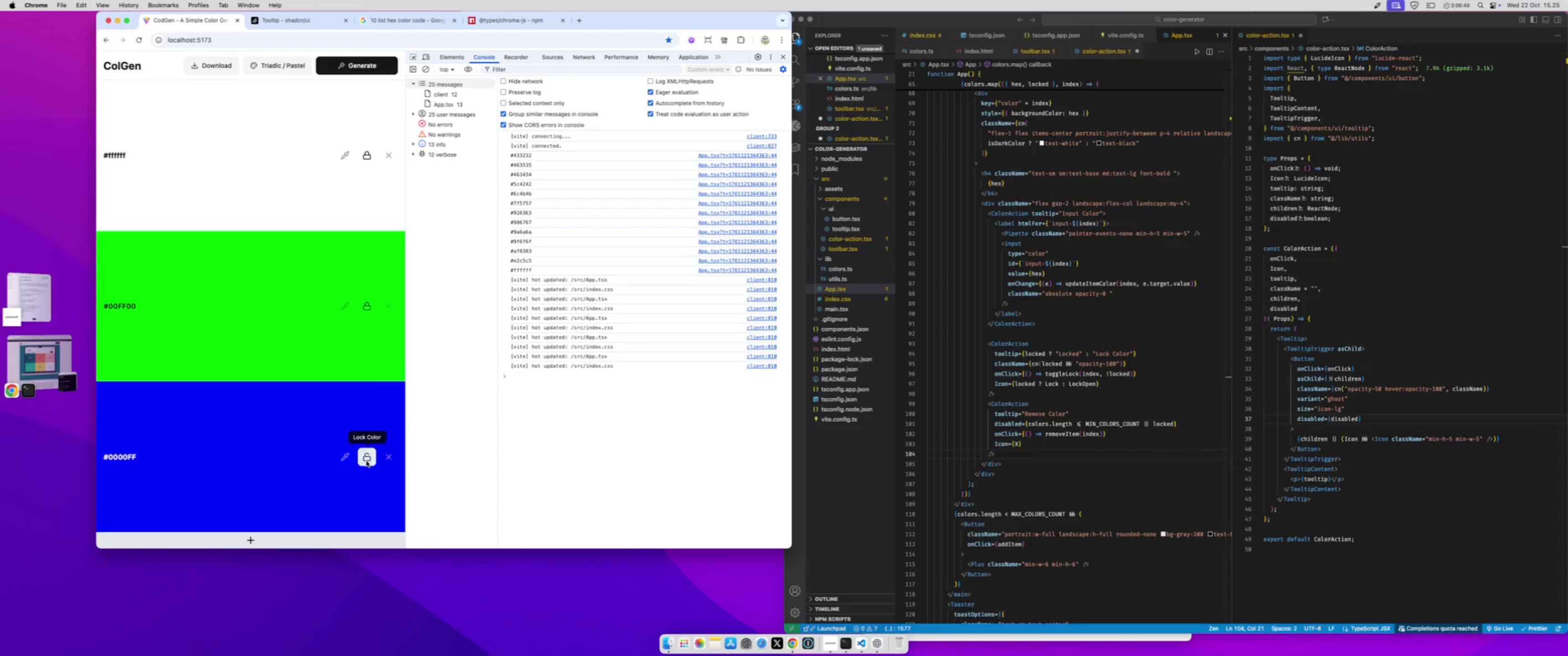 
left_click([366, 461])
 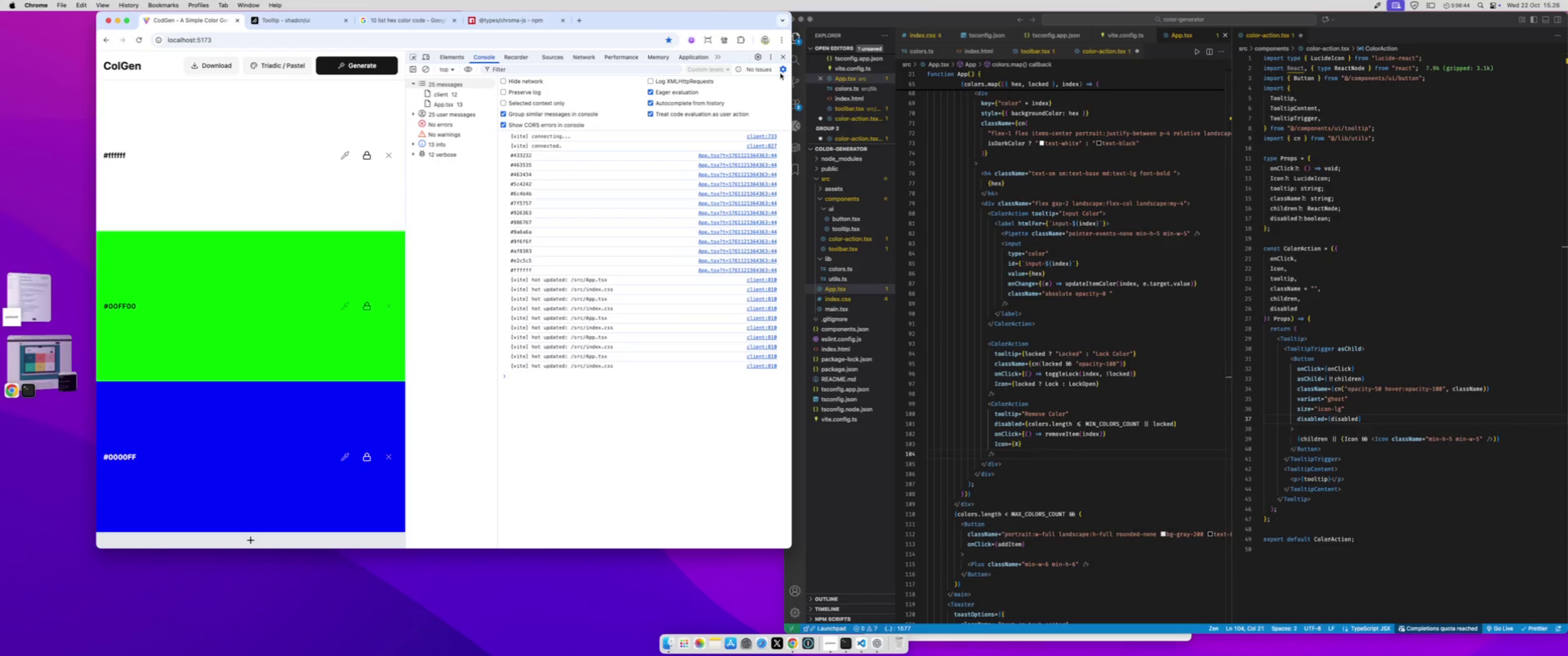 
left_click([783, 61])
 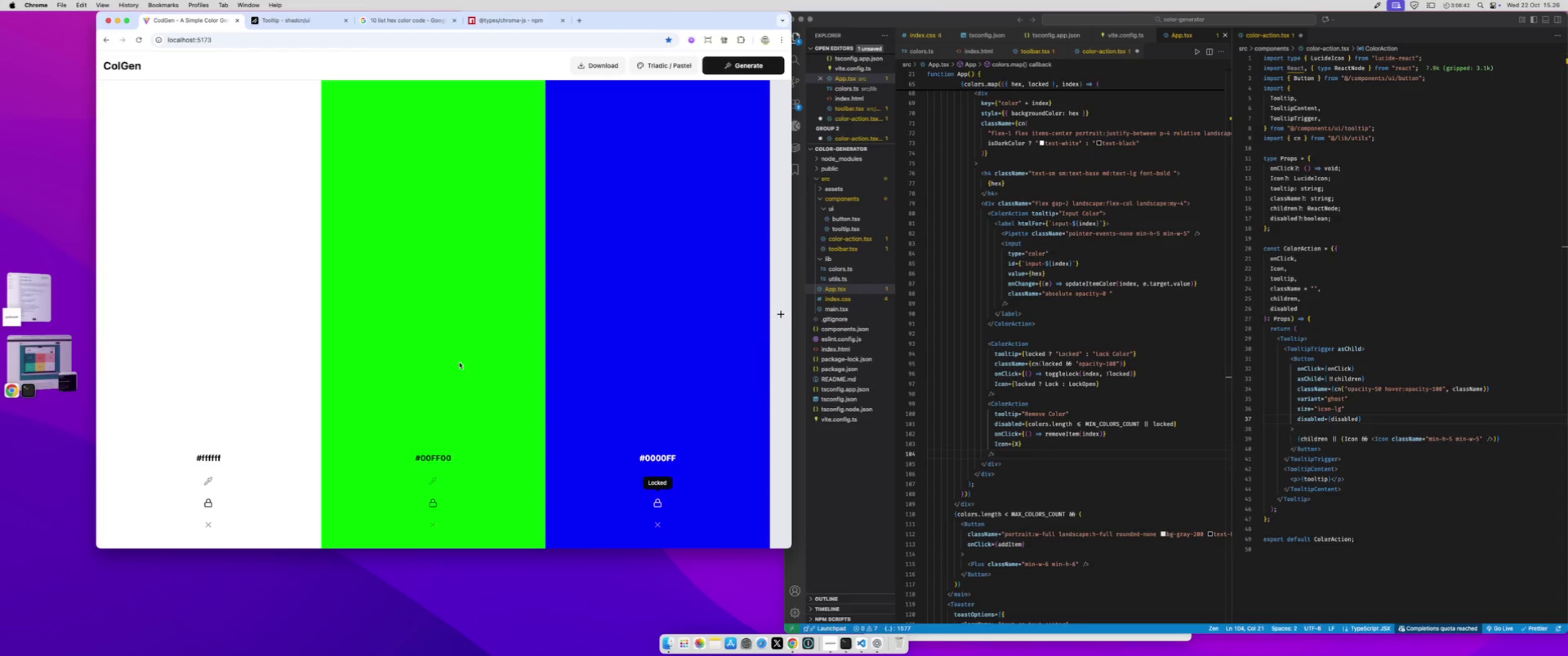 
left_click([327, 466])
 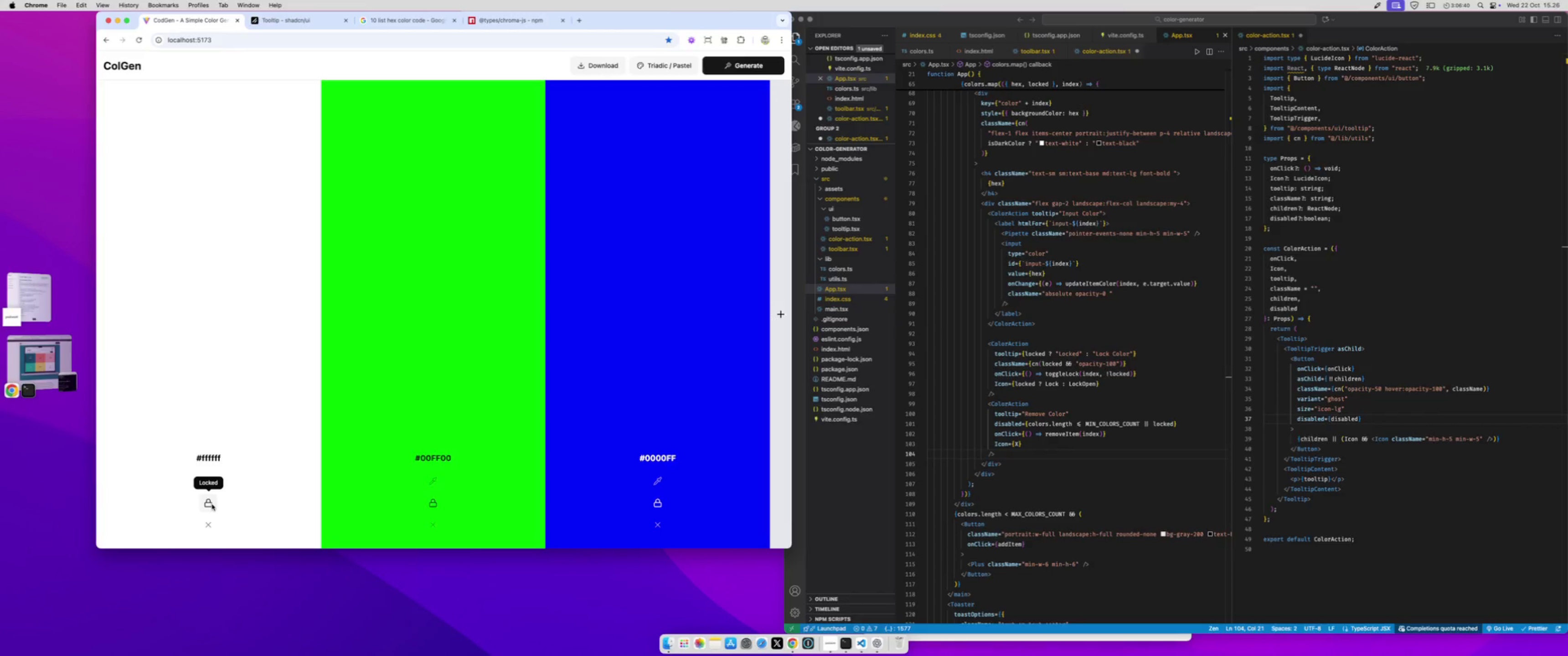 
left_click([212, 504])
 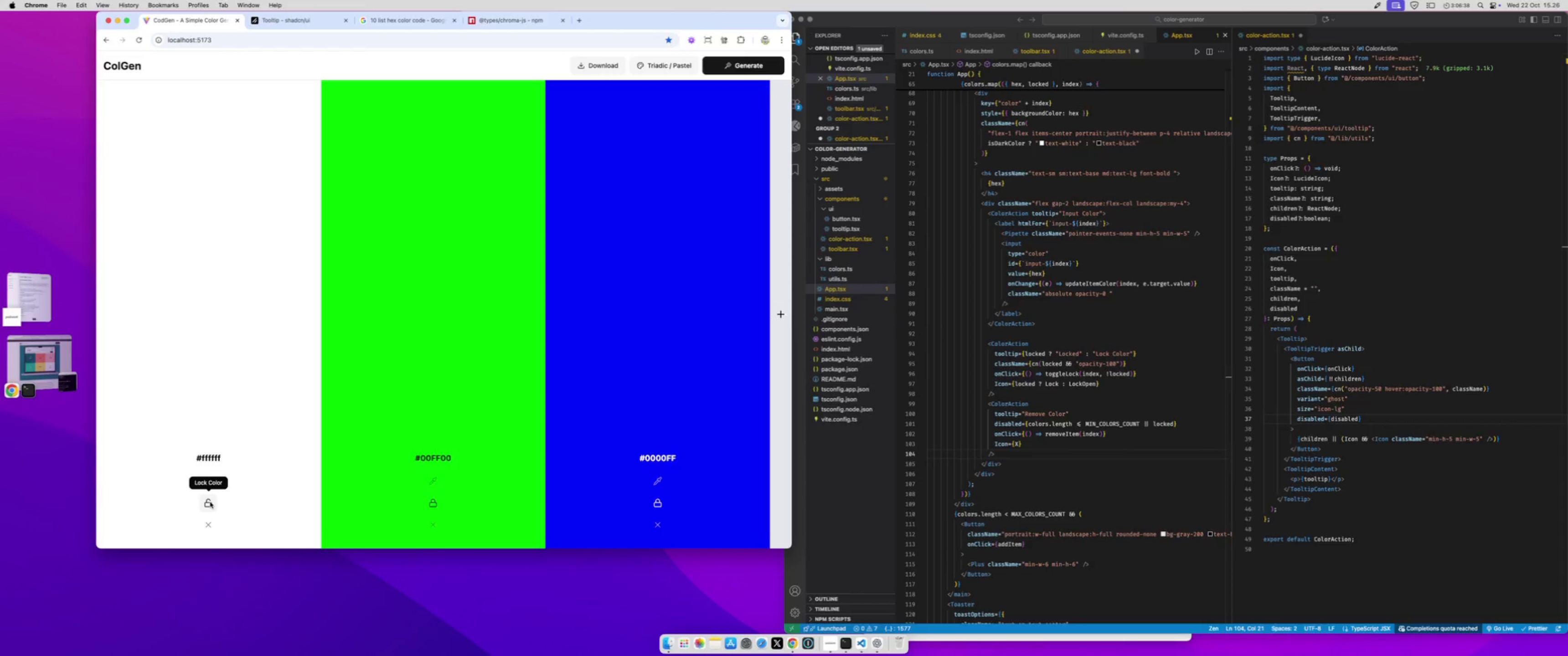 
left_click([210, 502])
 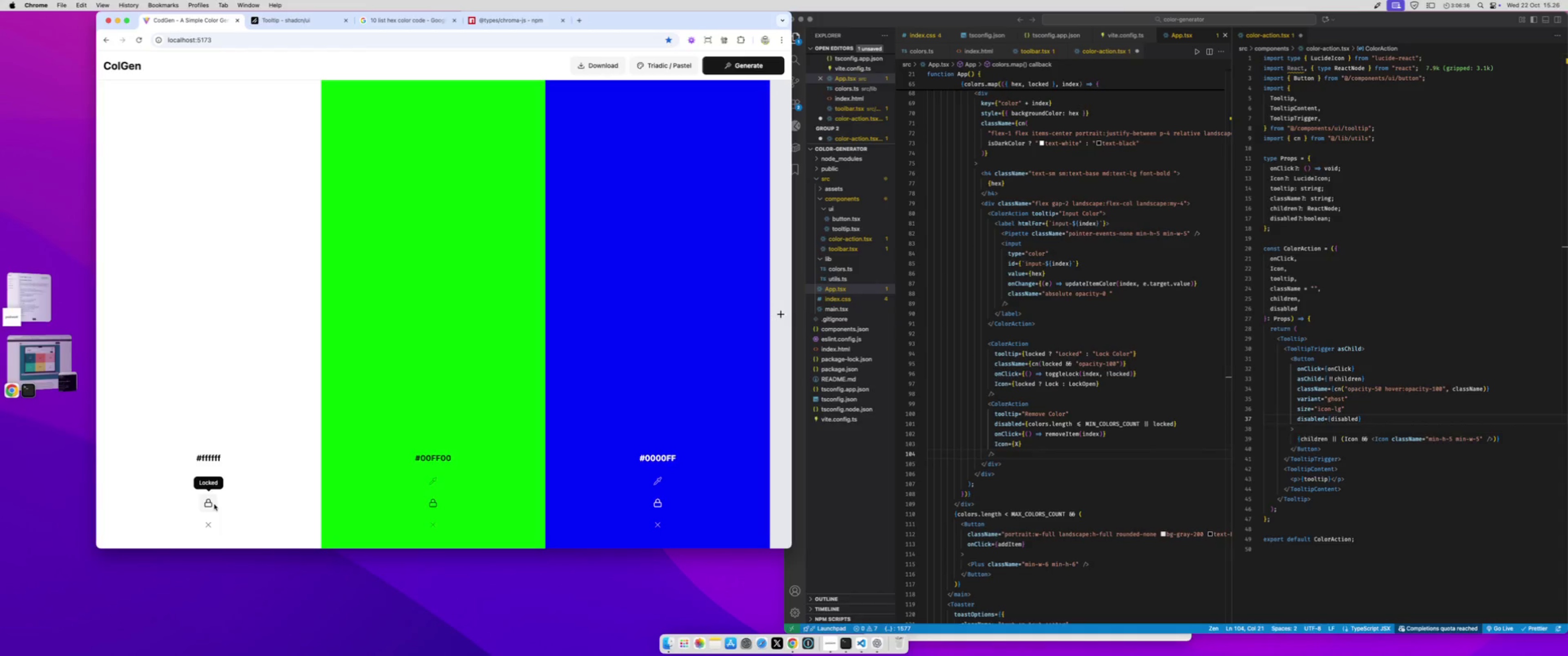 
left_click([214, 504])
 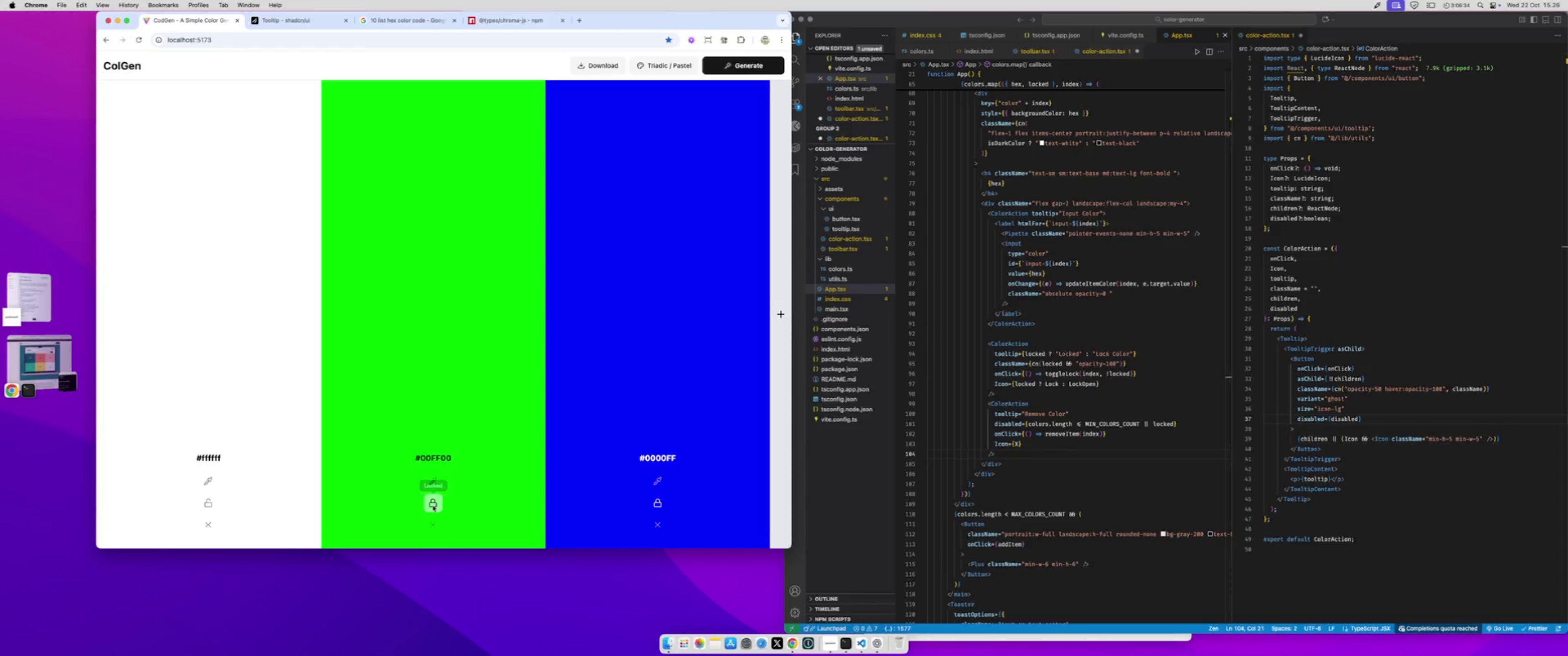 
left_click([433, 505])
 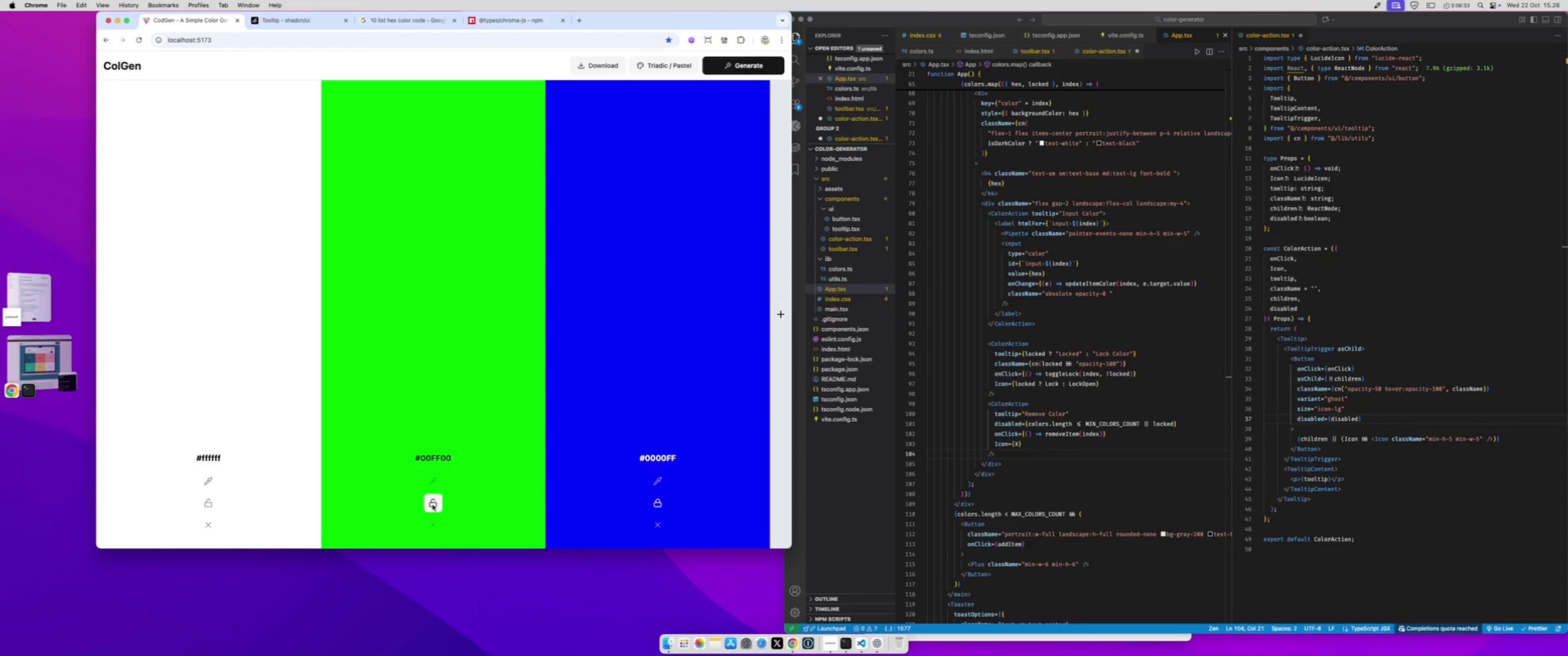 
left_click([433, 505])
 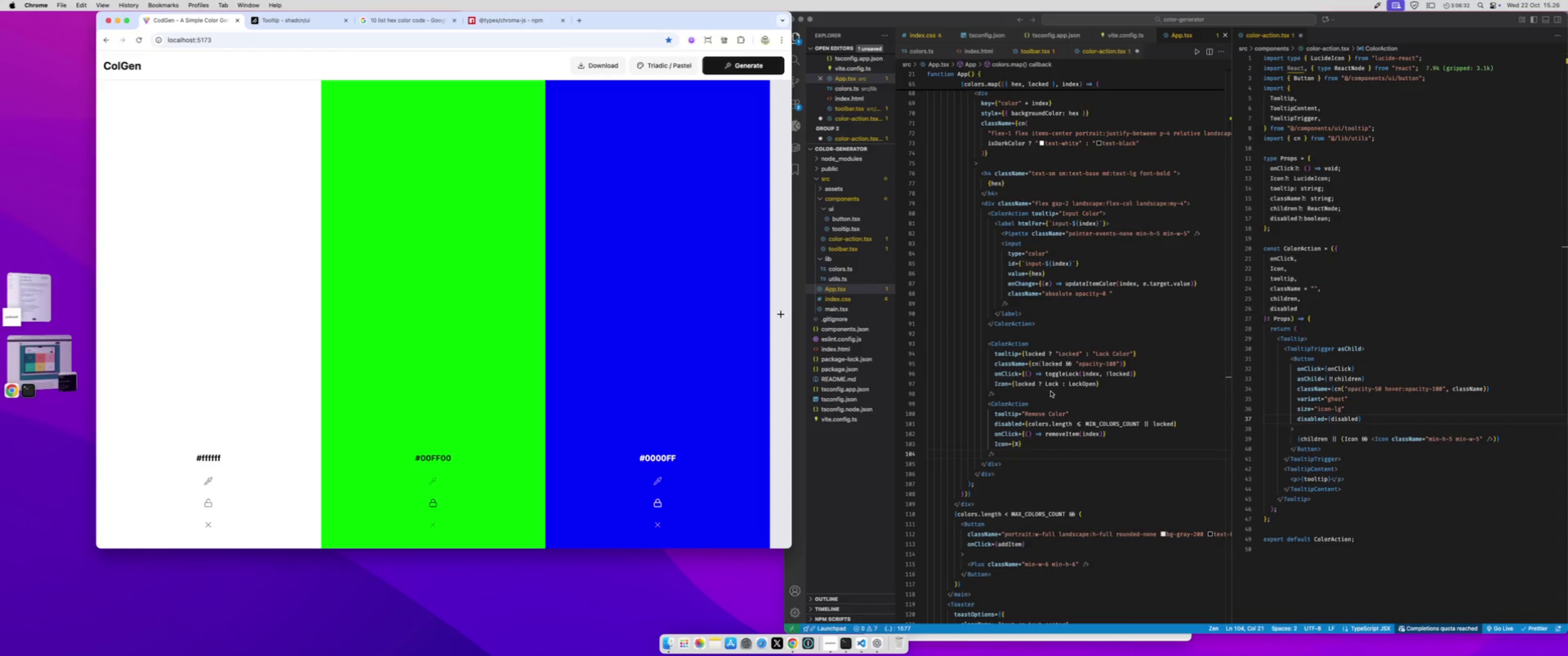 
left_click([1051, 391])
 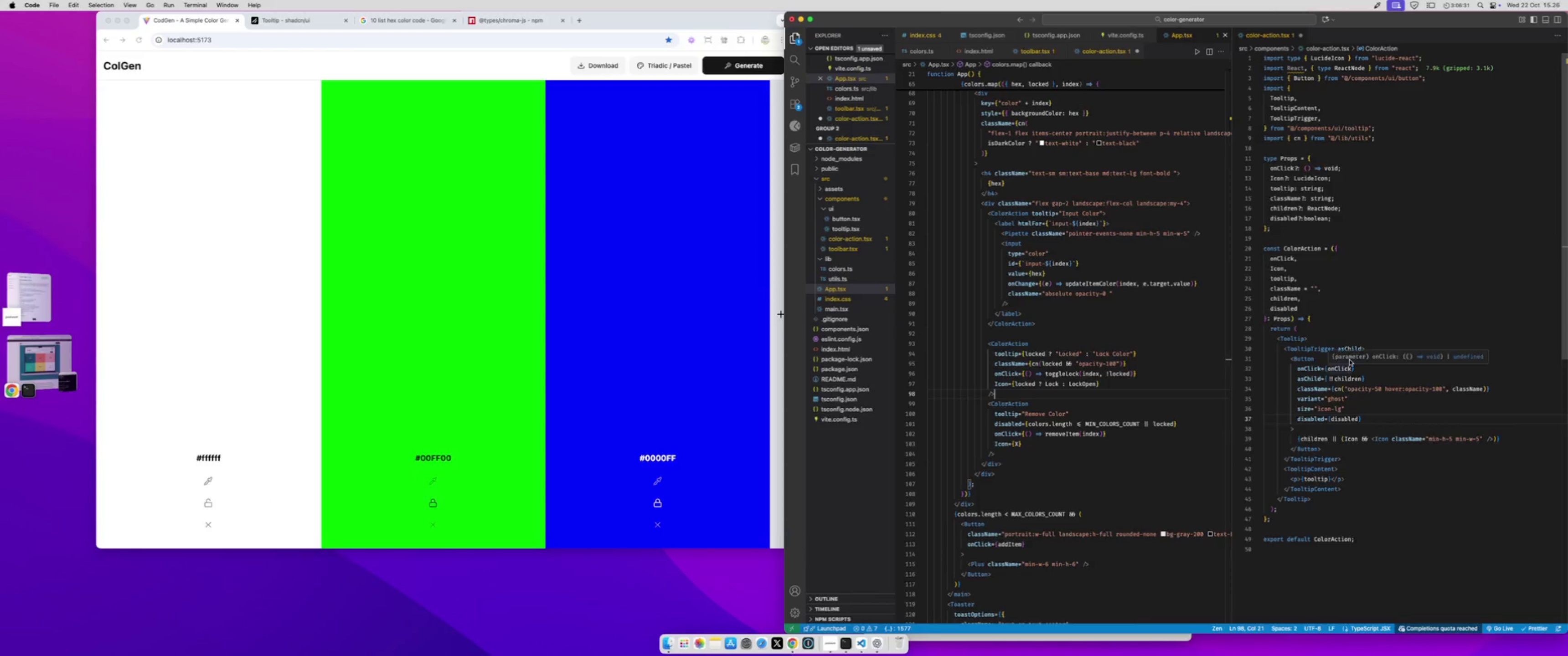 
left_click([1348, 360])
 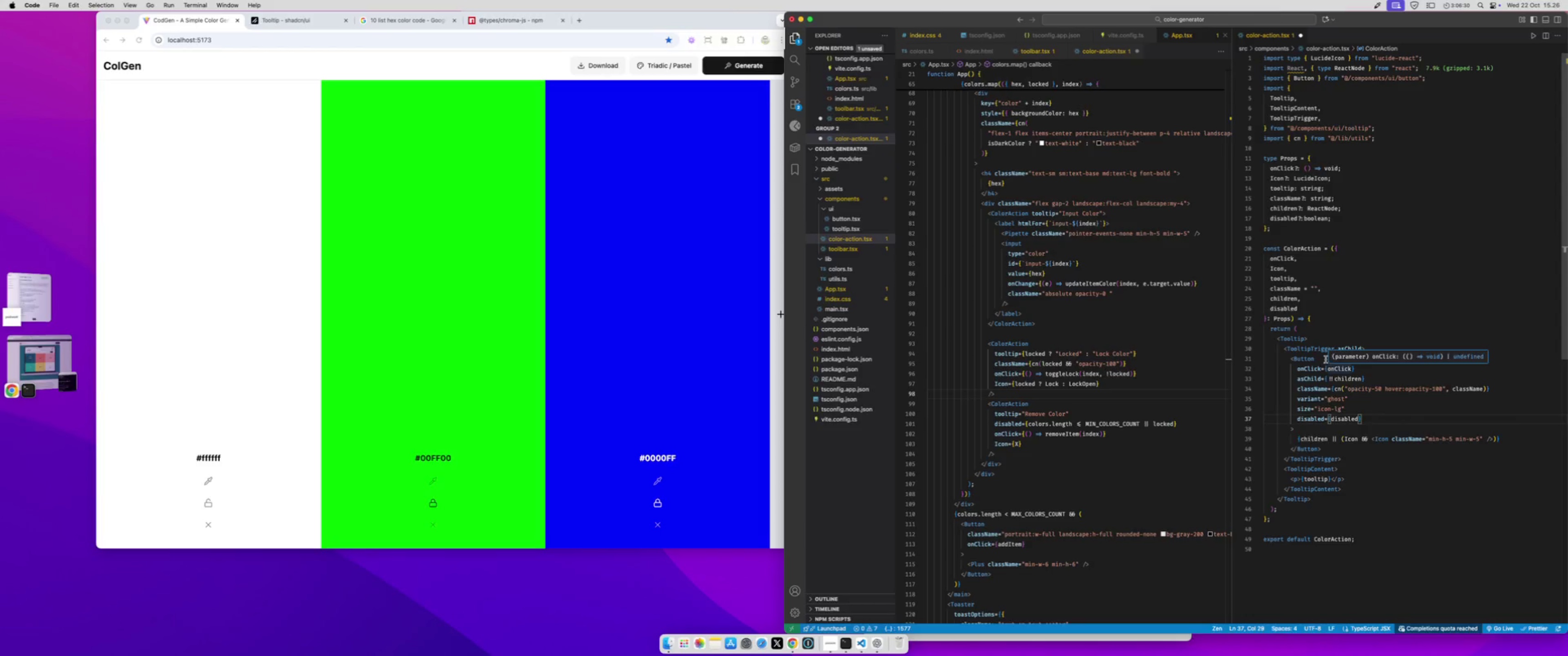 
left_click([1326, 359])
 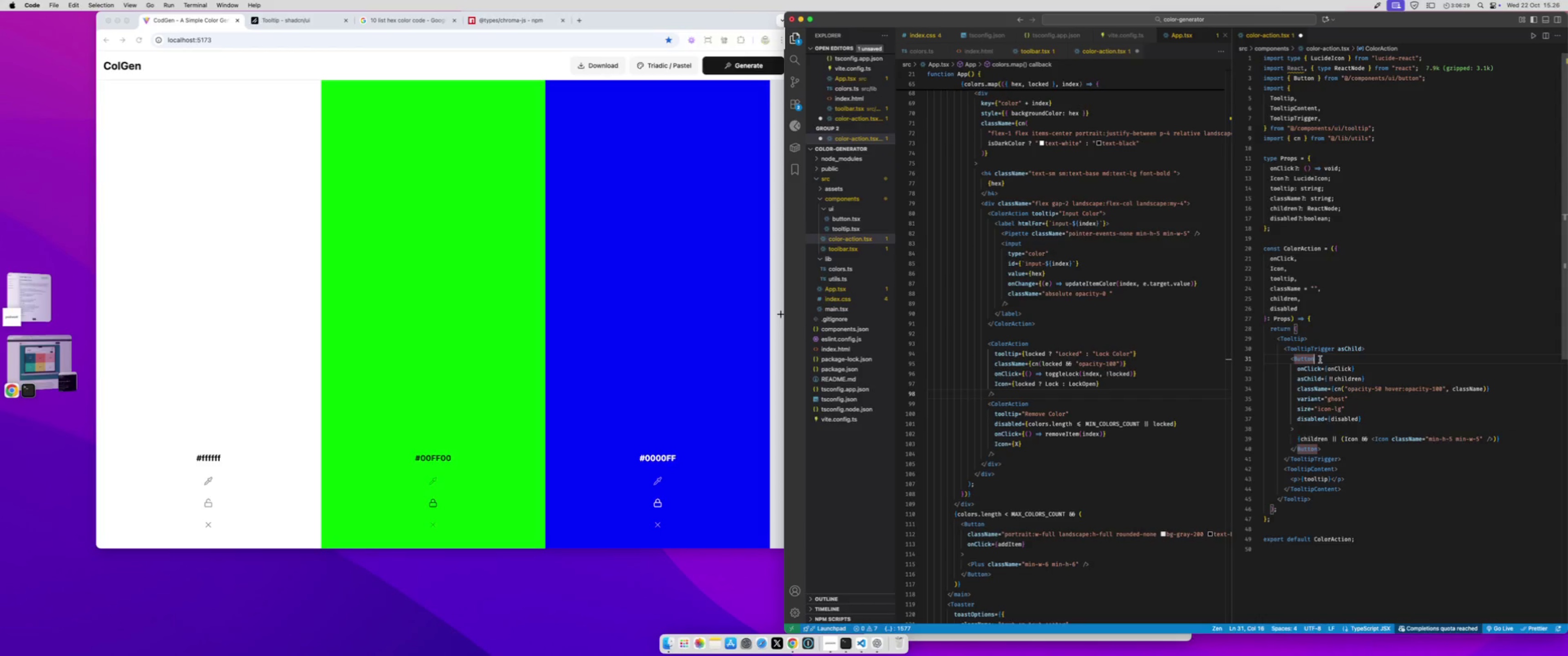 
key(Enter)
 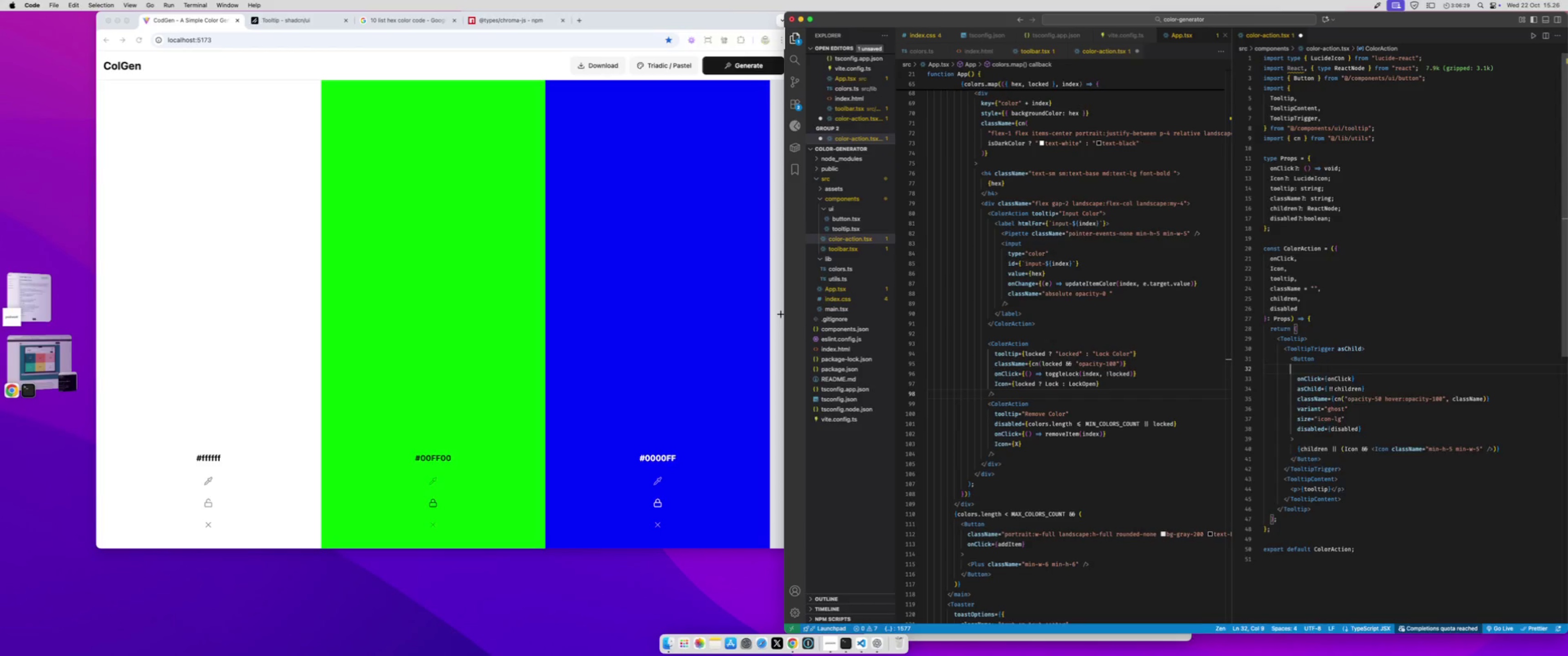 
type(active)
key(Backspace)
key(Backspace)
key(Backspace)
key(Backspace)
key(Backspace)
key(Backspace)
key(Backspace)
key(Backspace)
key(Backspace)
 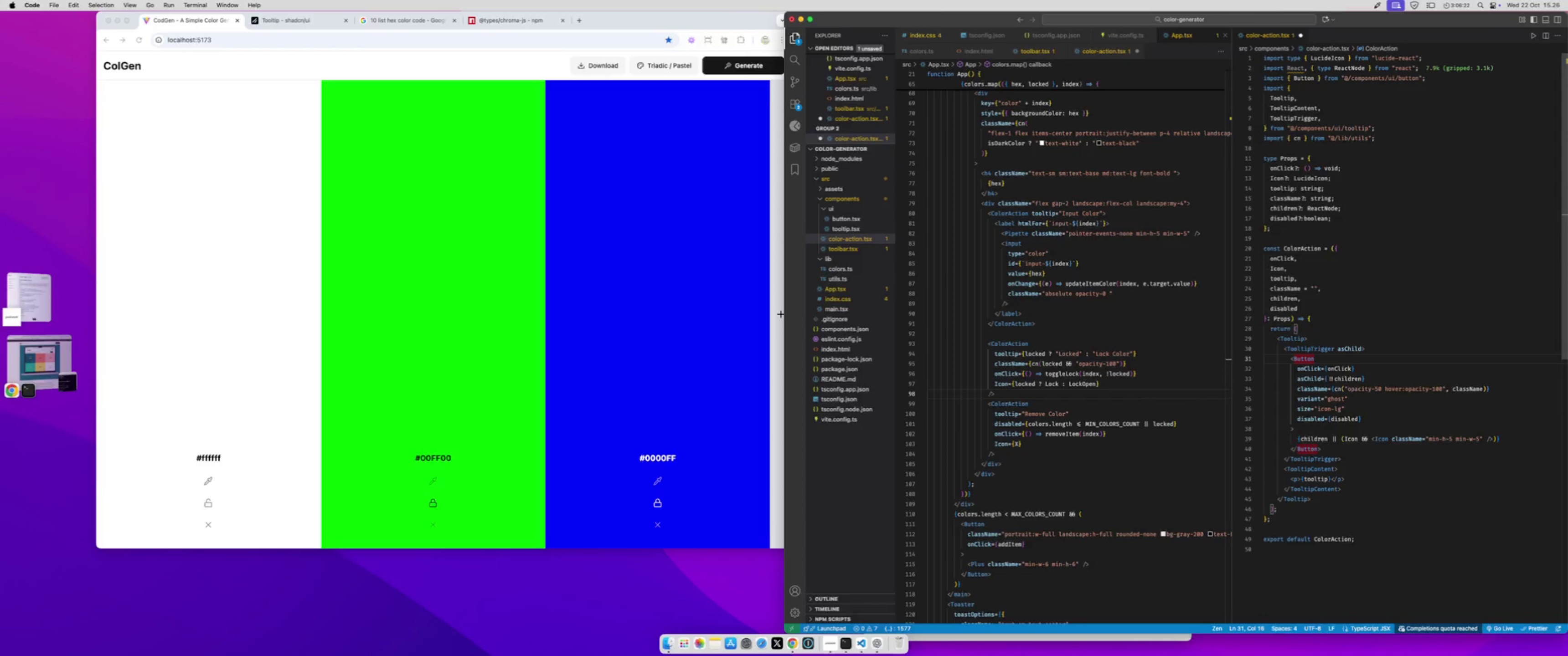 
key(Meta+CommandLeft)
 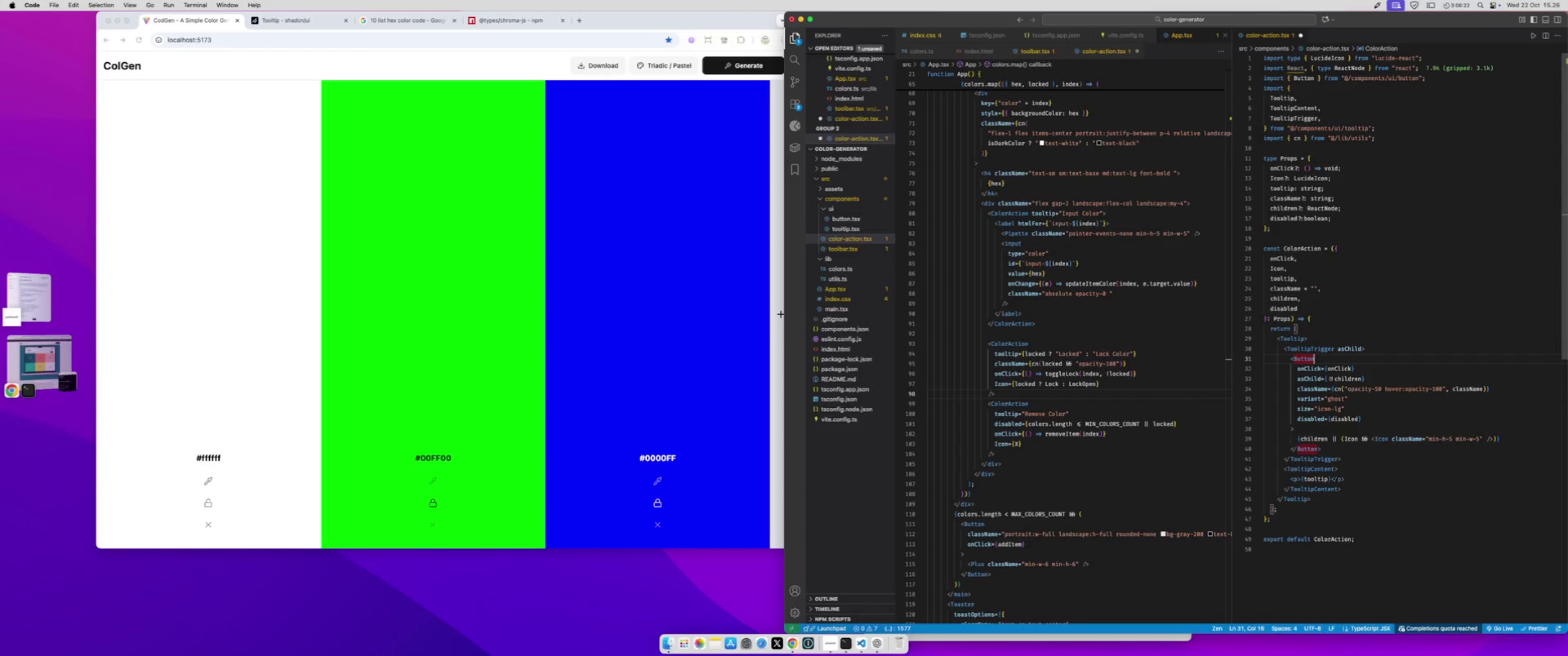 
key(Meta+S)
 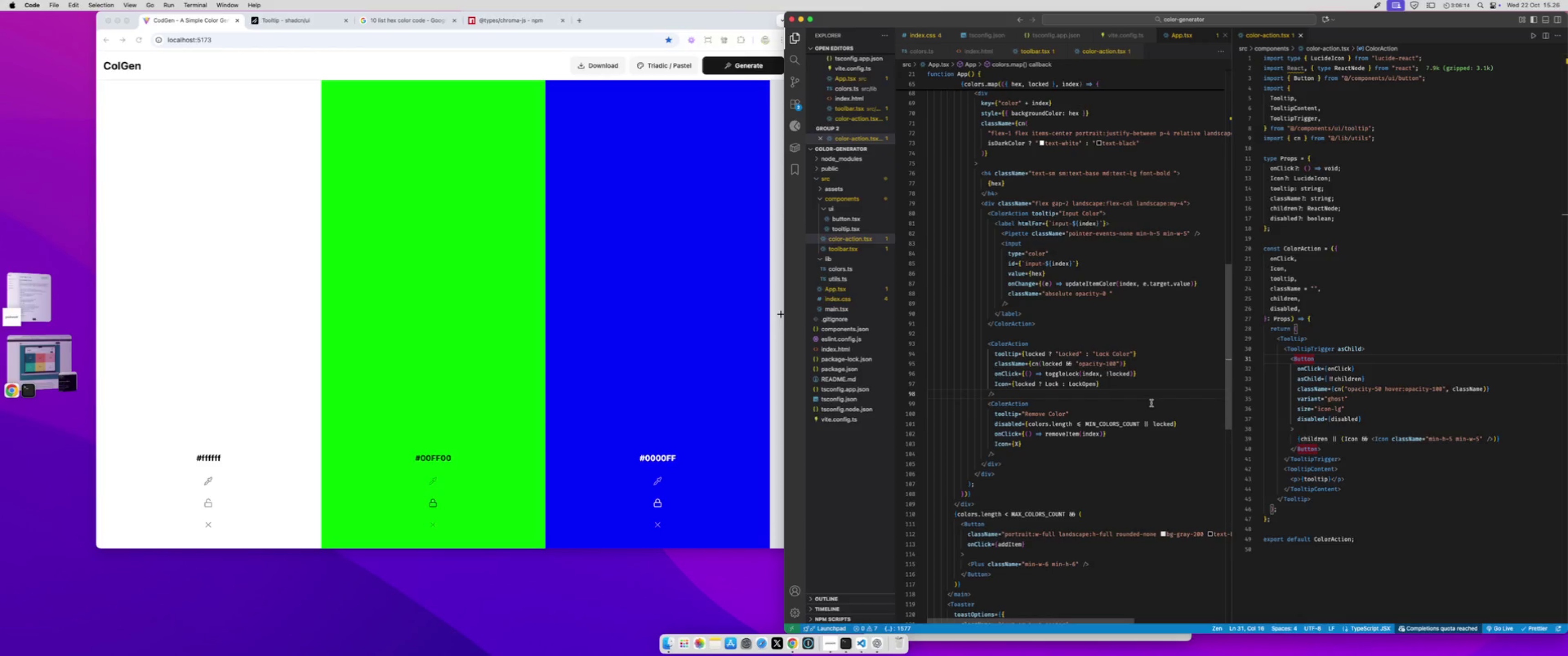 
wait(12.56)
 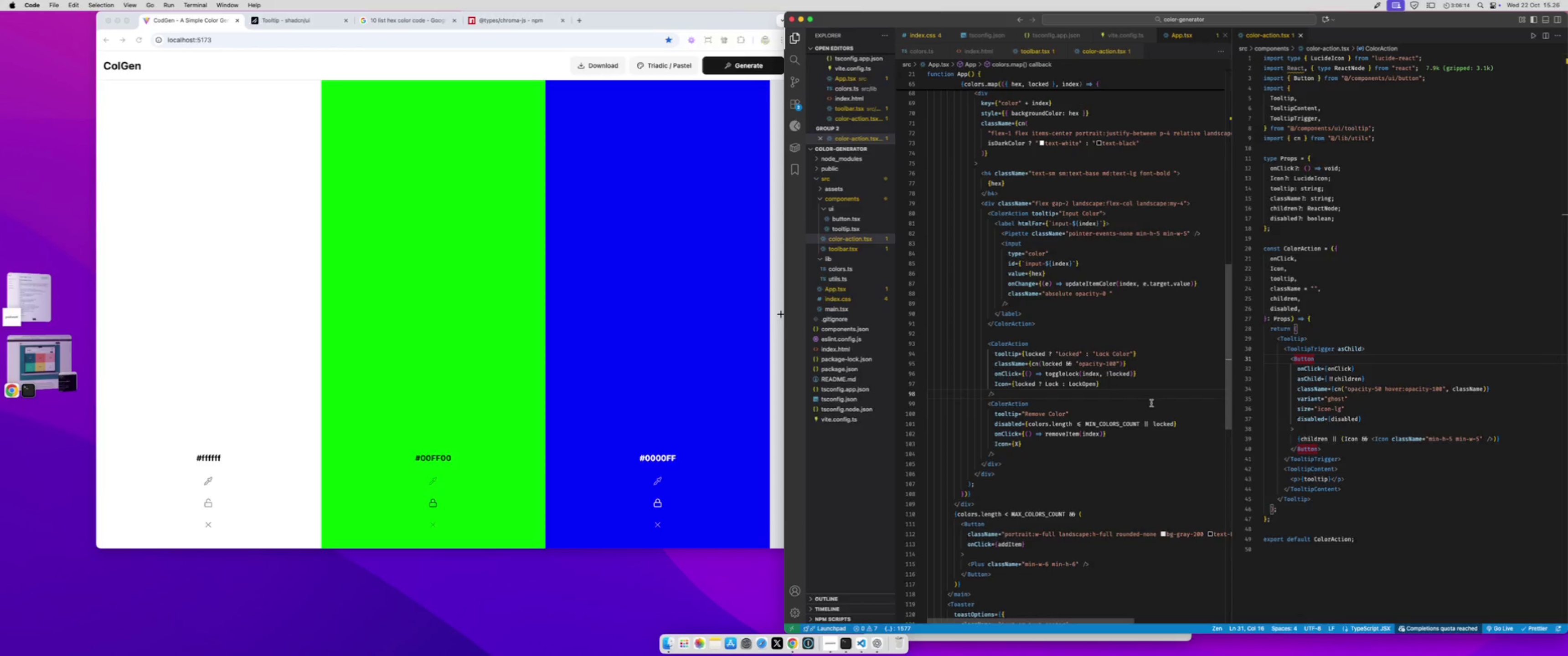 
left_click([571, 422])
 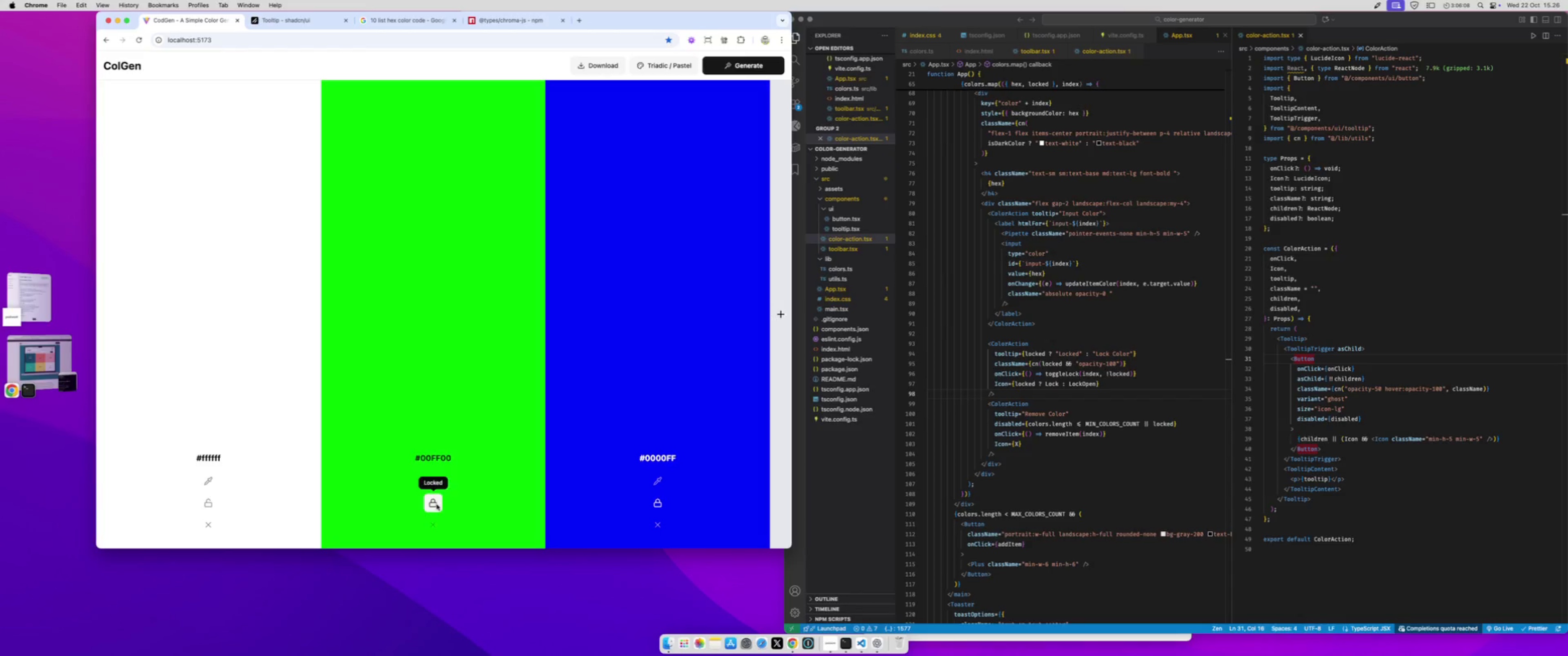 
mouse_move([223, 499])
 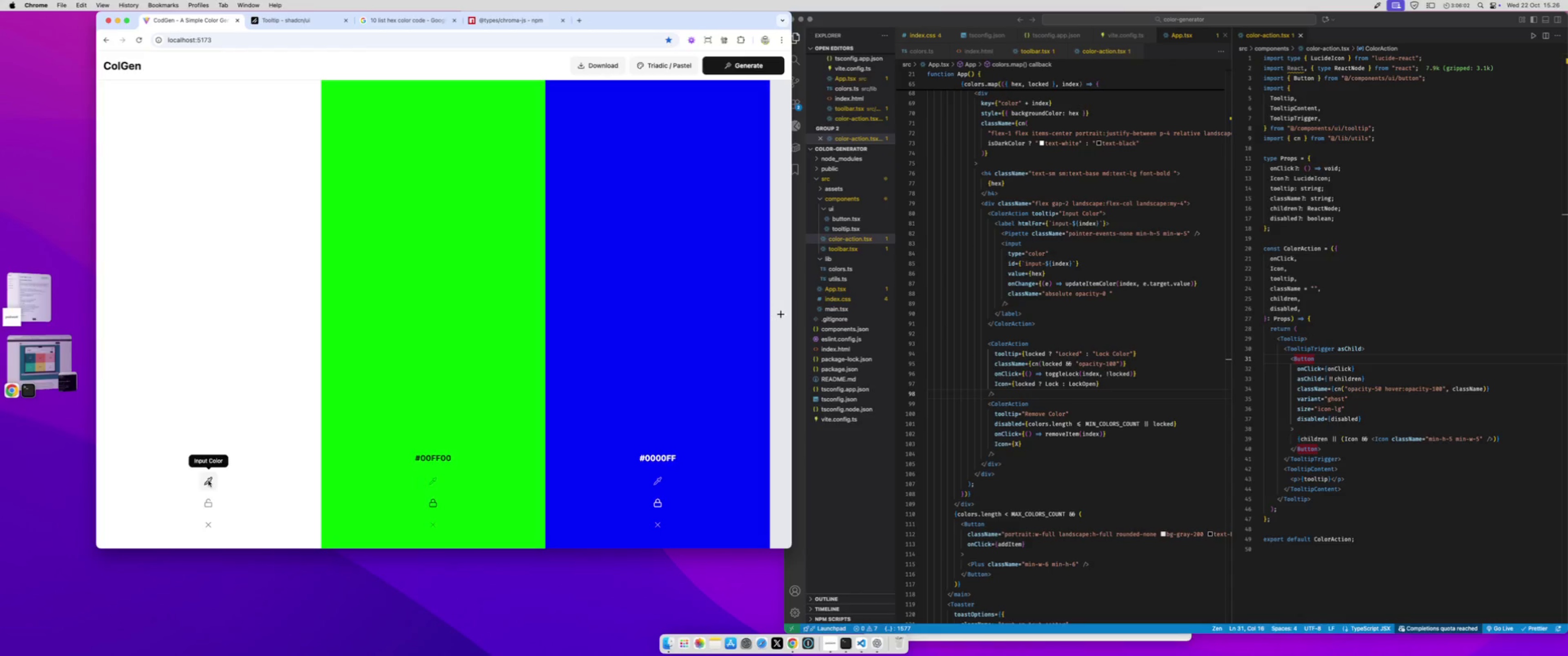 
wait(5.31)
 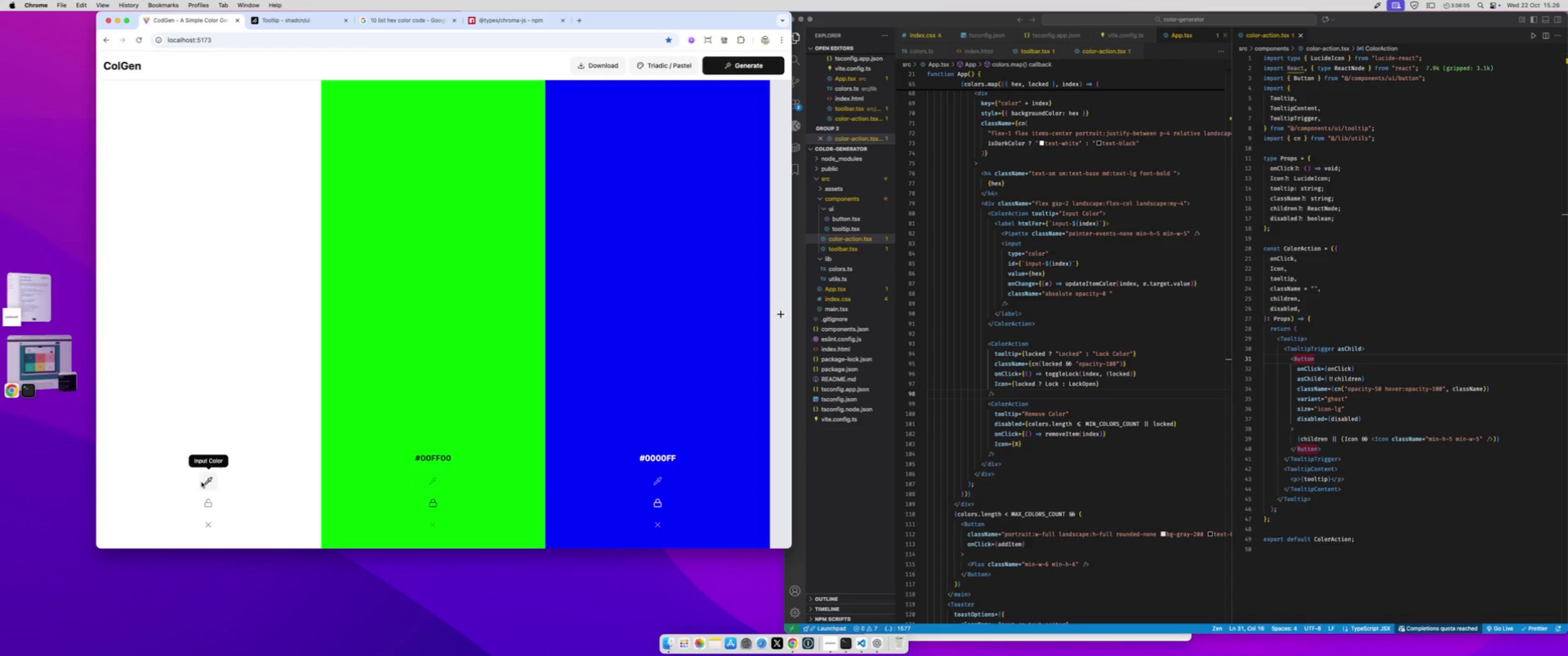 
left_click([208, 481])
 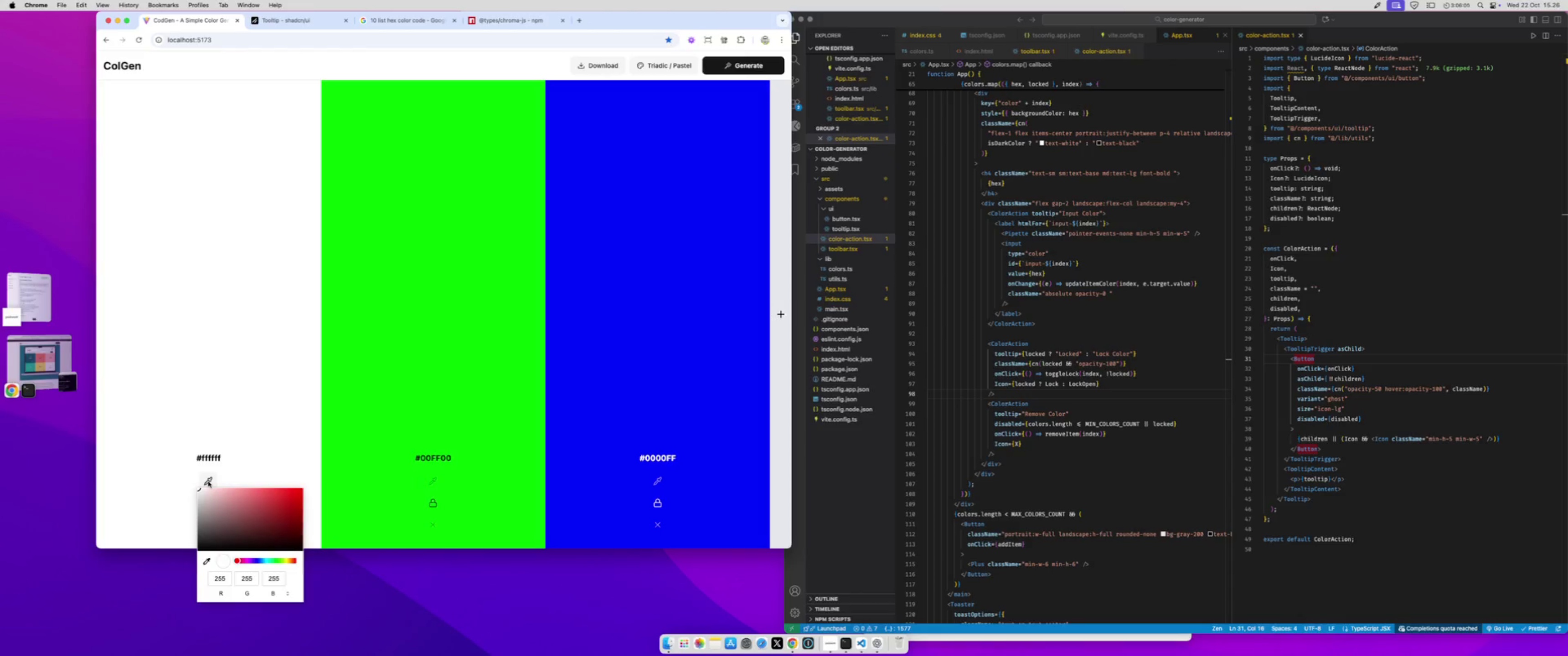 
left_click([208, 482])
 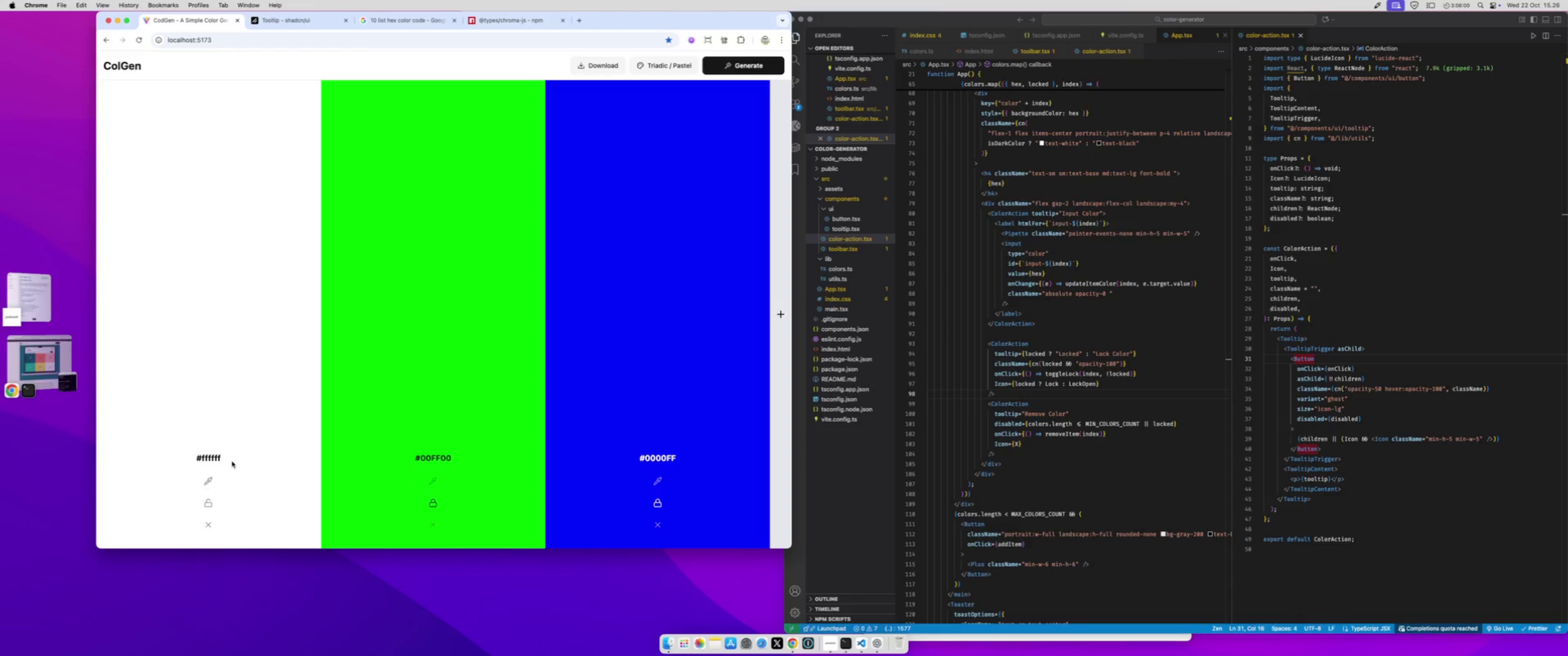 
left_click([232, 461])
 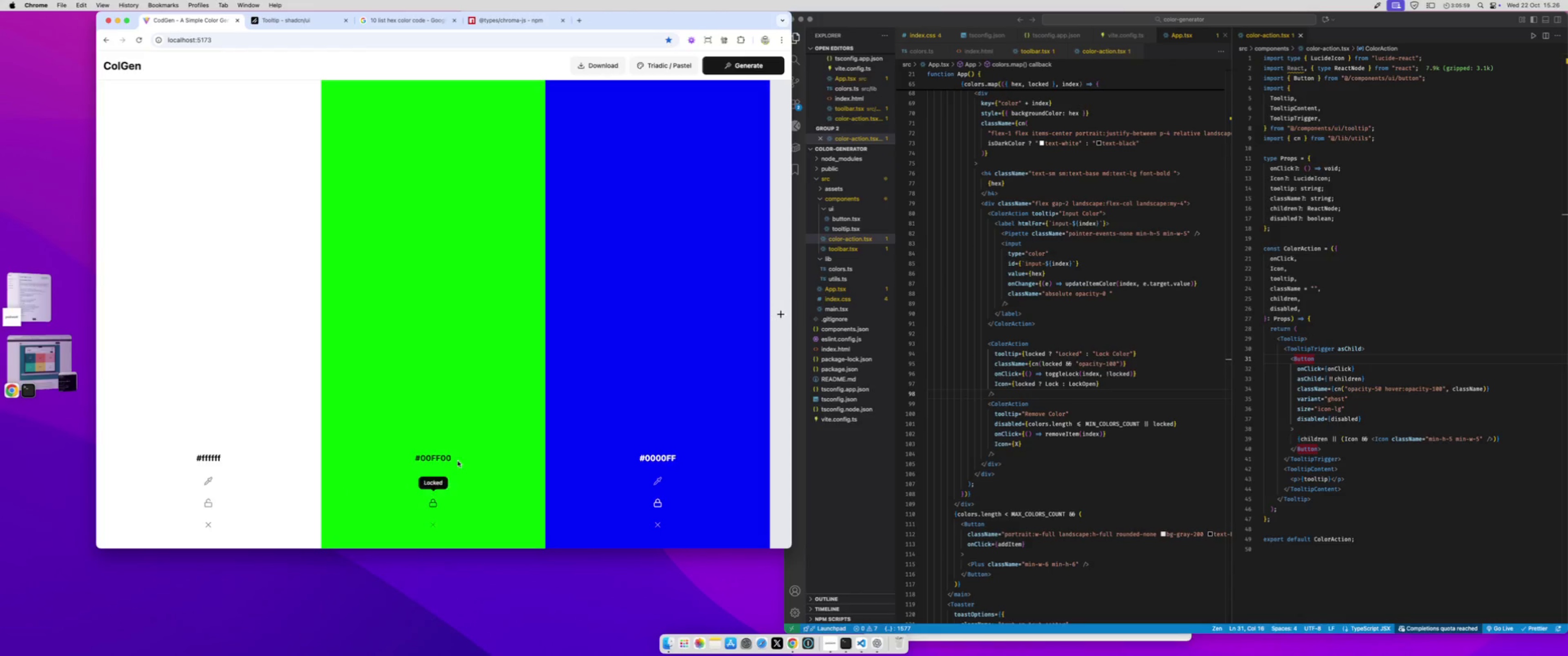 
left_click([461, 457])
 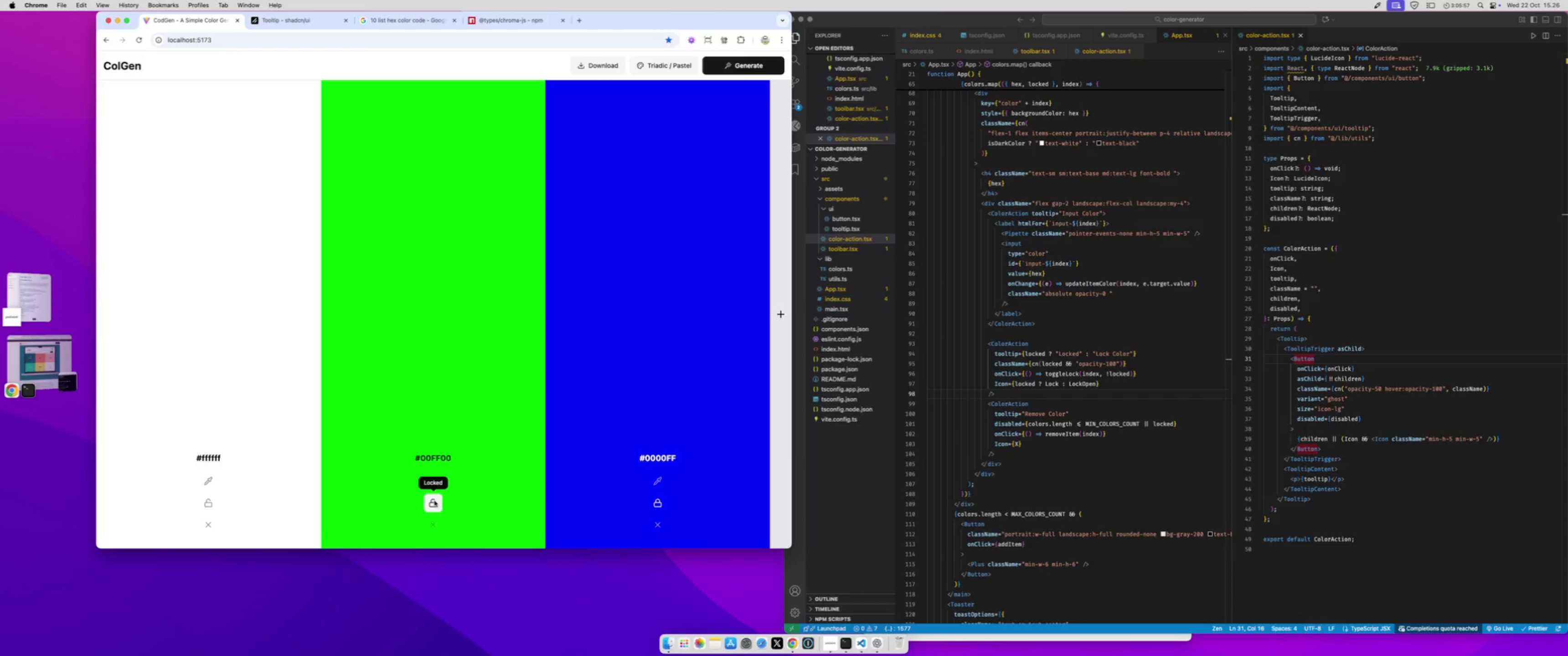 
left_click([434, 501])
 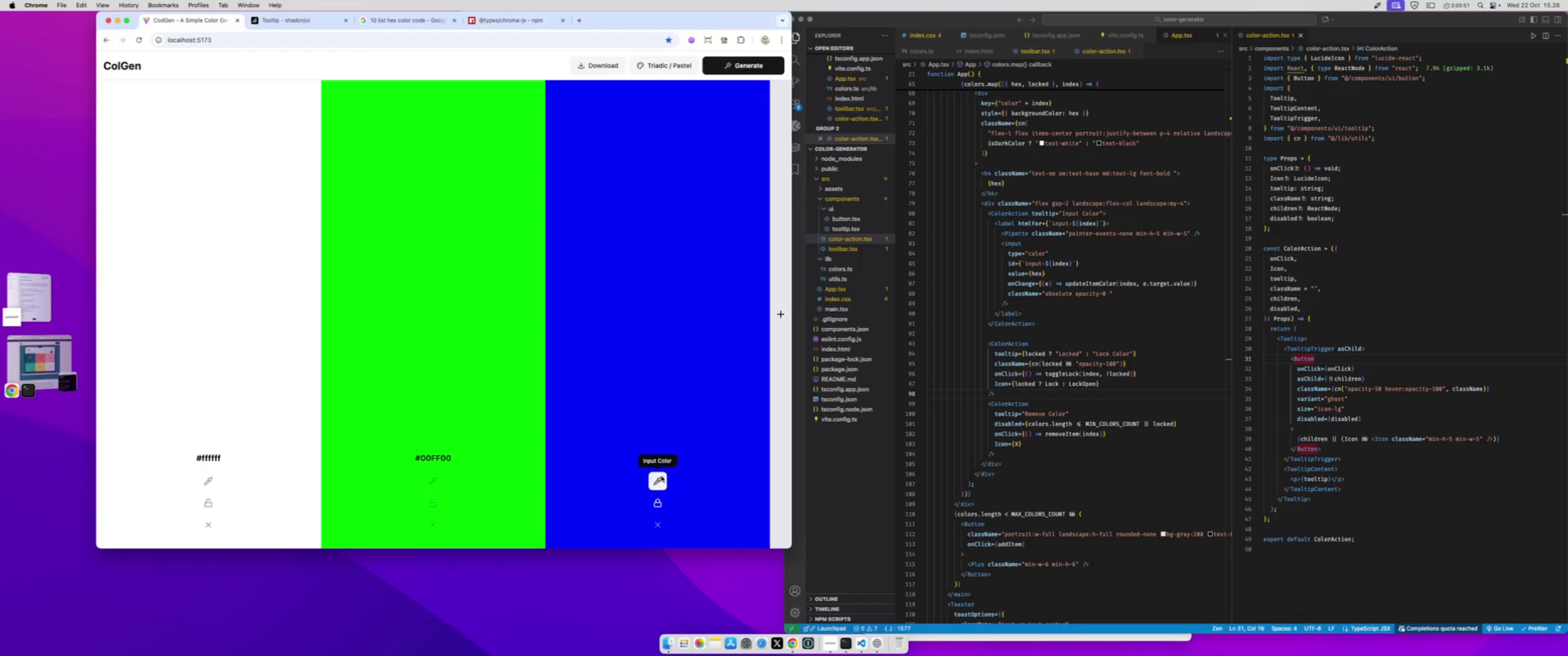 
wait(7.47)
 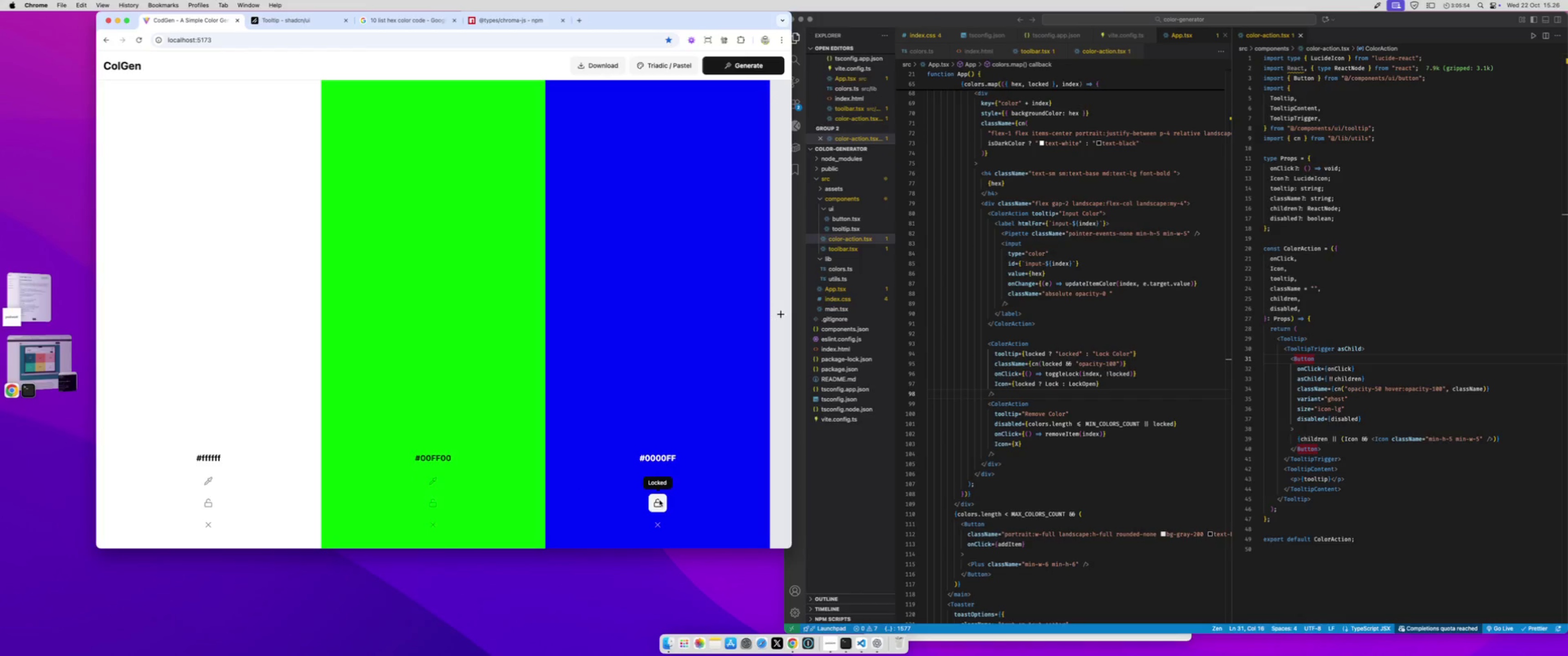 
left_click([659, 481])
 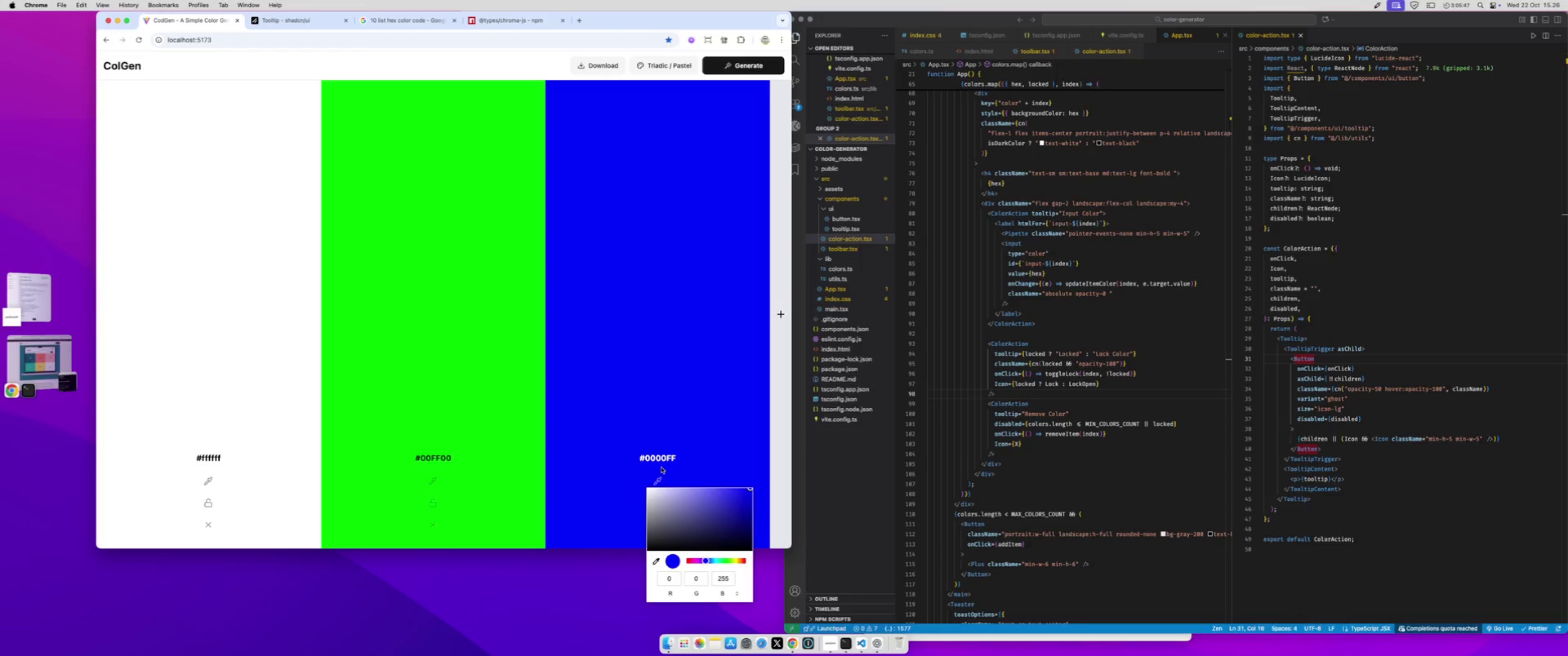 
left_click([661, 462])
 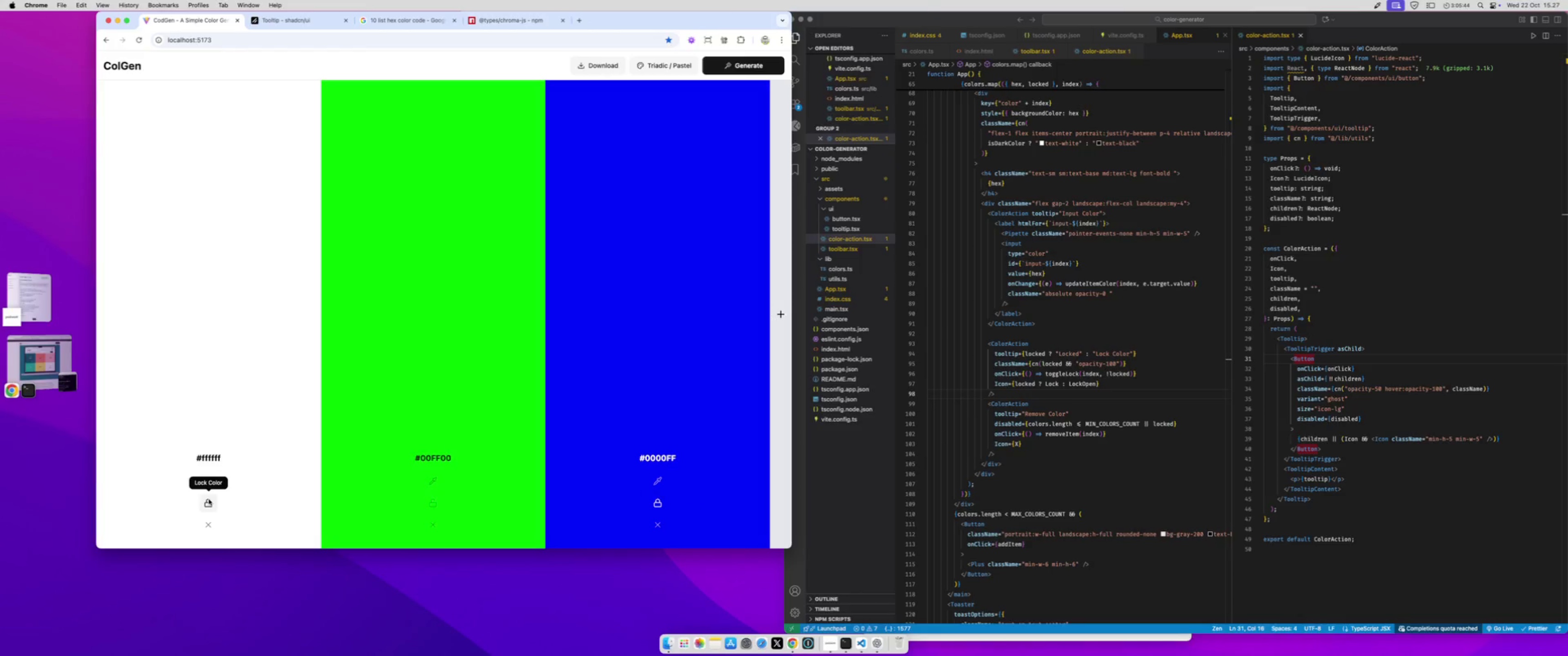 
mouse_move([511, 492])
 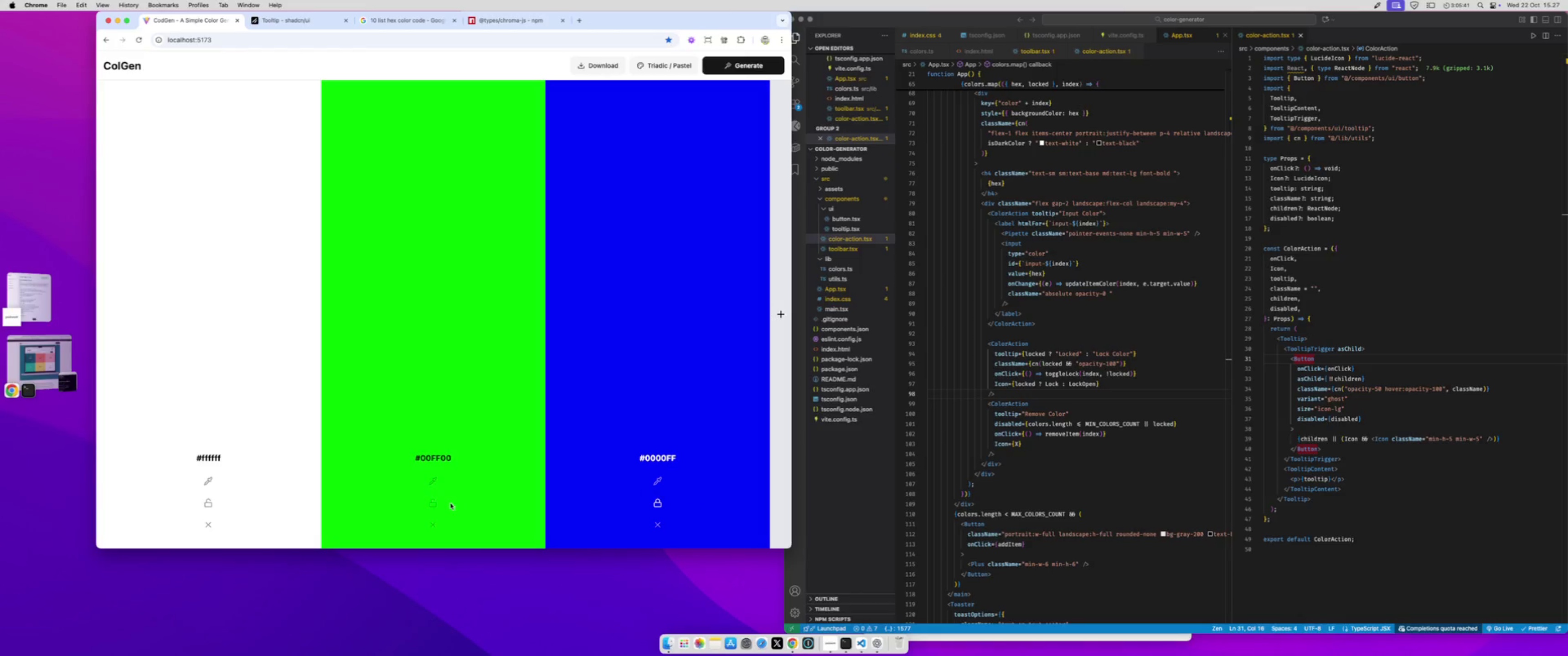 
mouse_move([444, 512])
 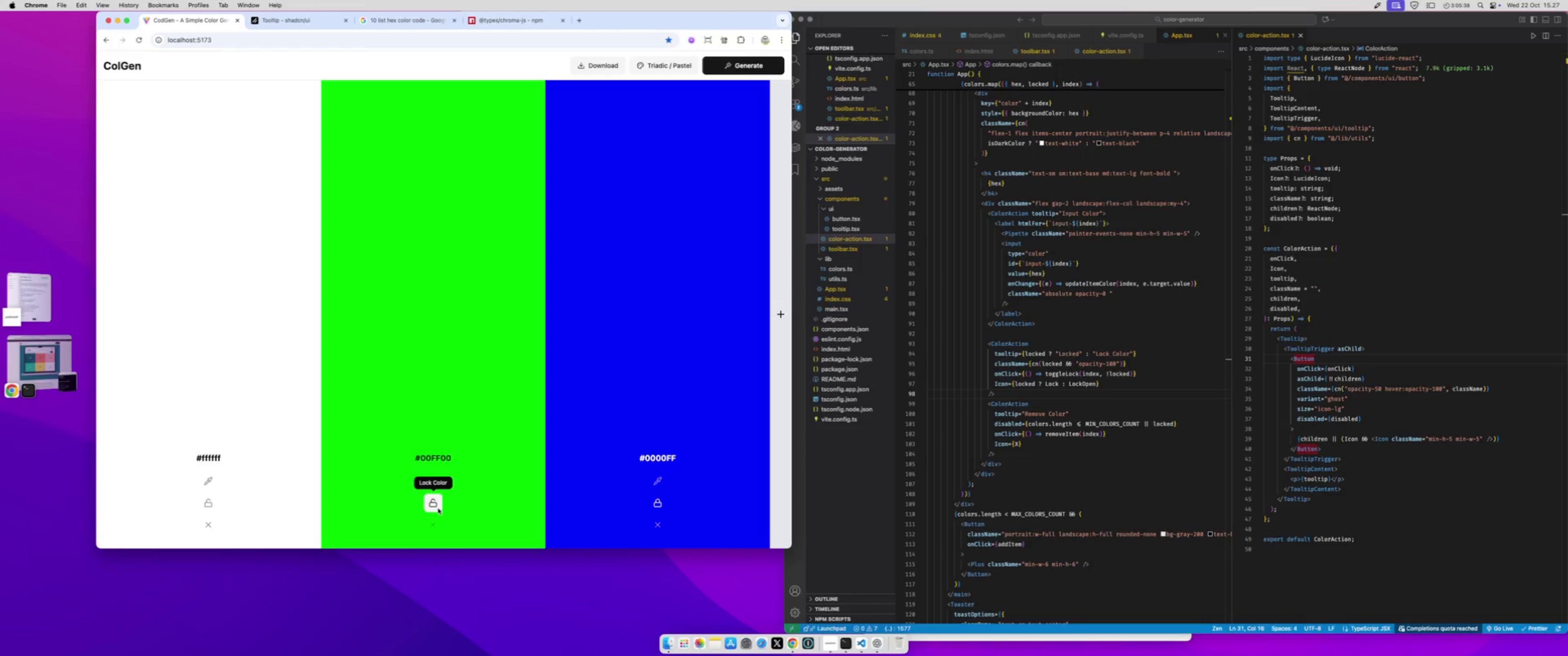 
mouse_move([474, 512])
 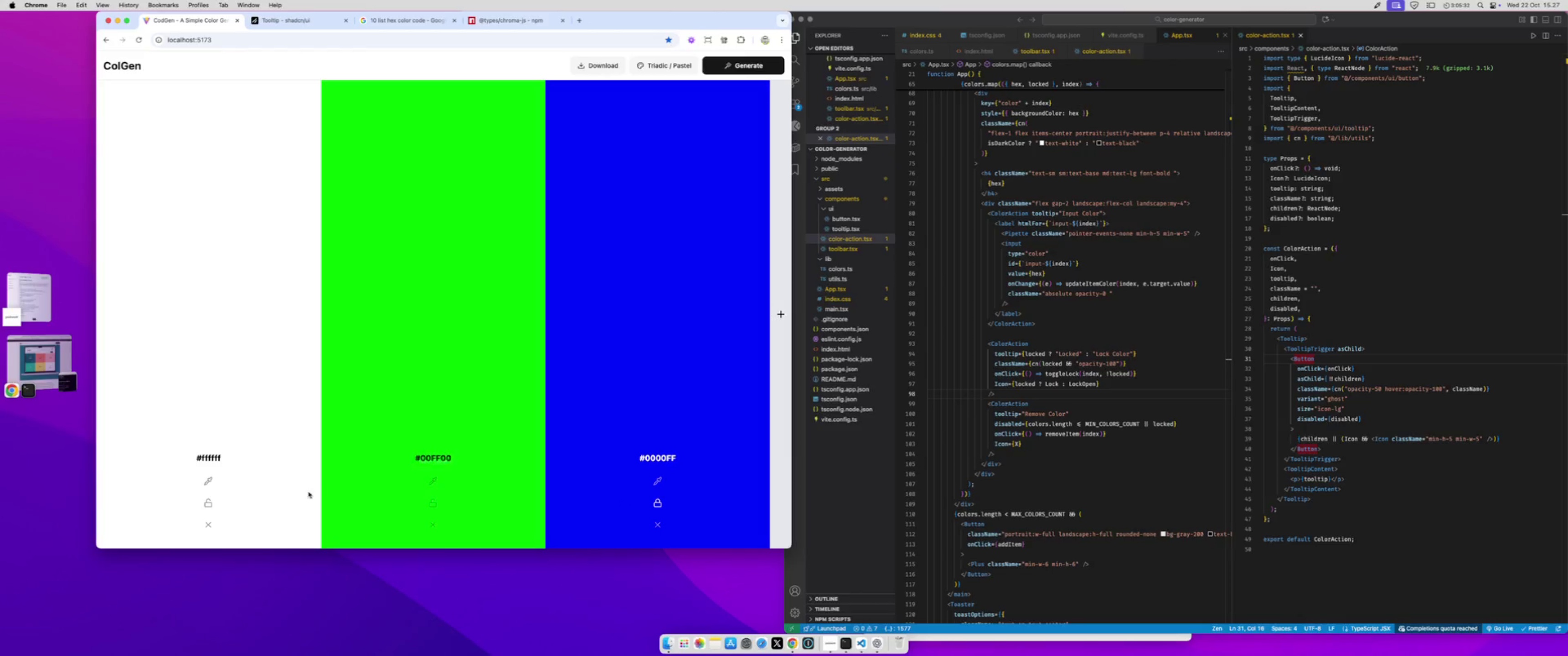 
wait(6.77)
 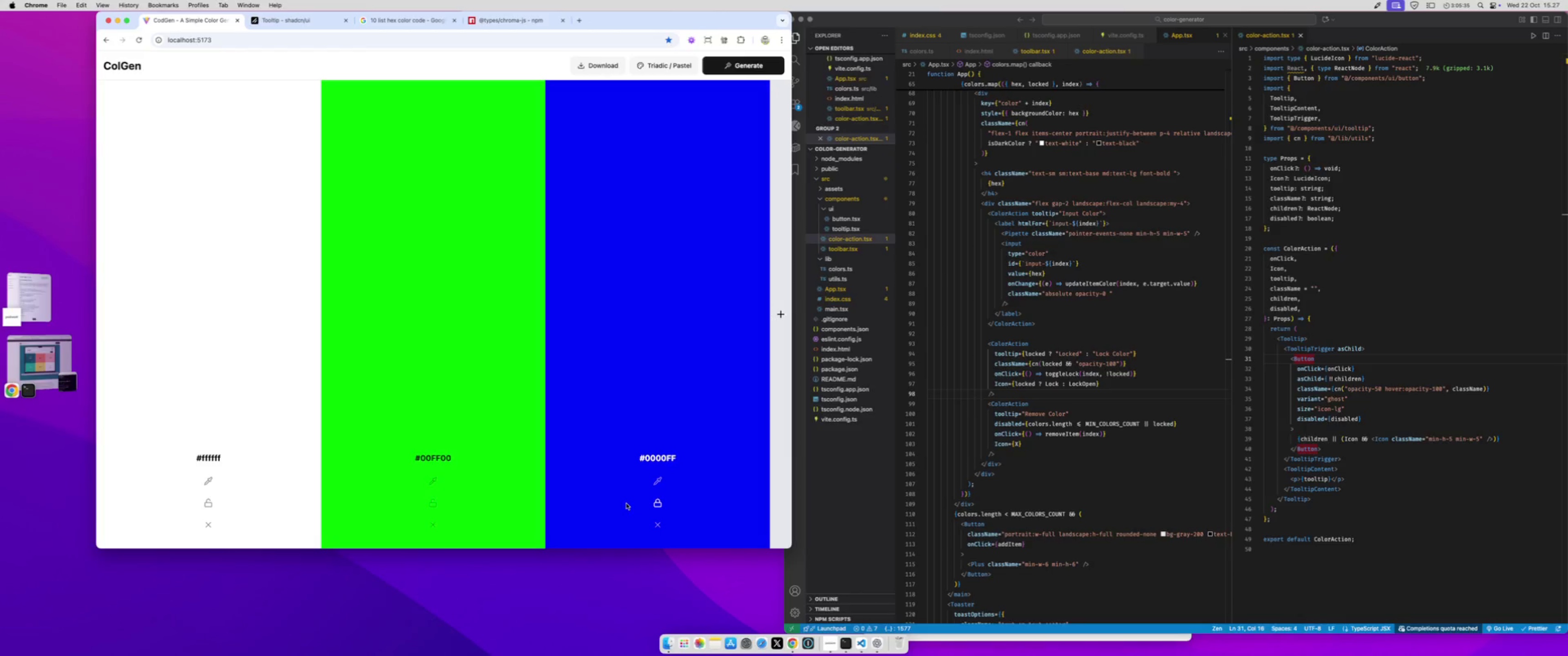 
left_click([206, 506])
 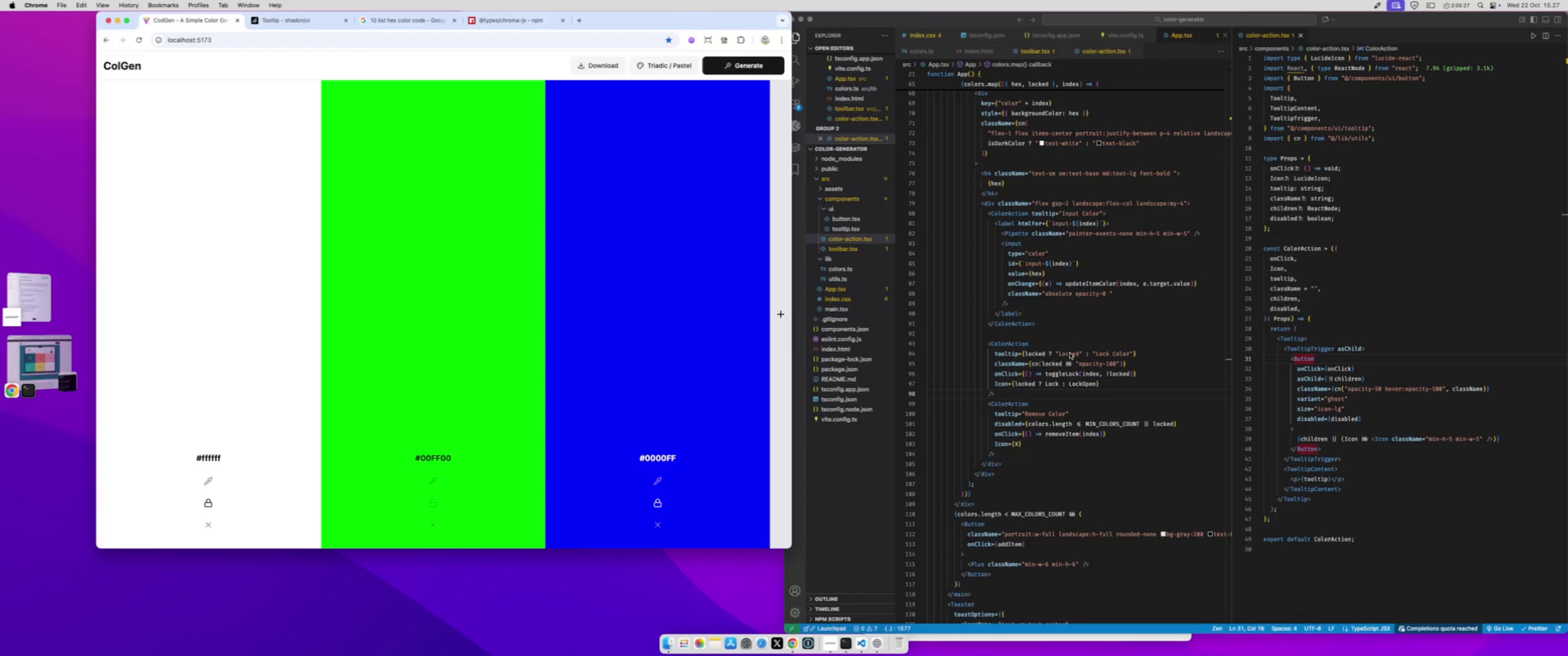 
wait(8.21)
 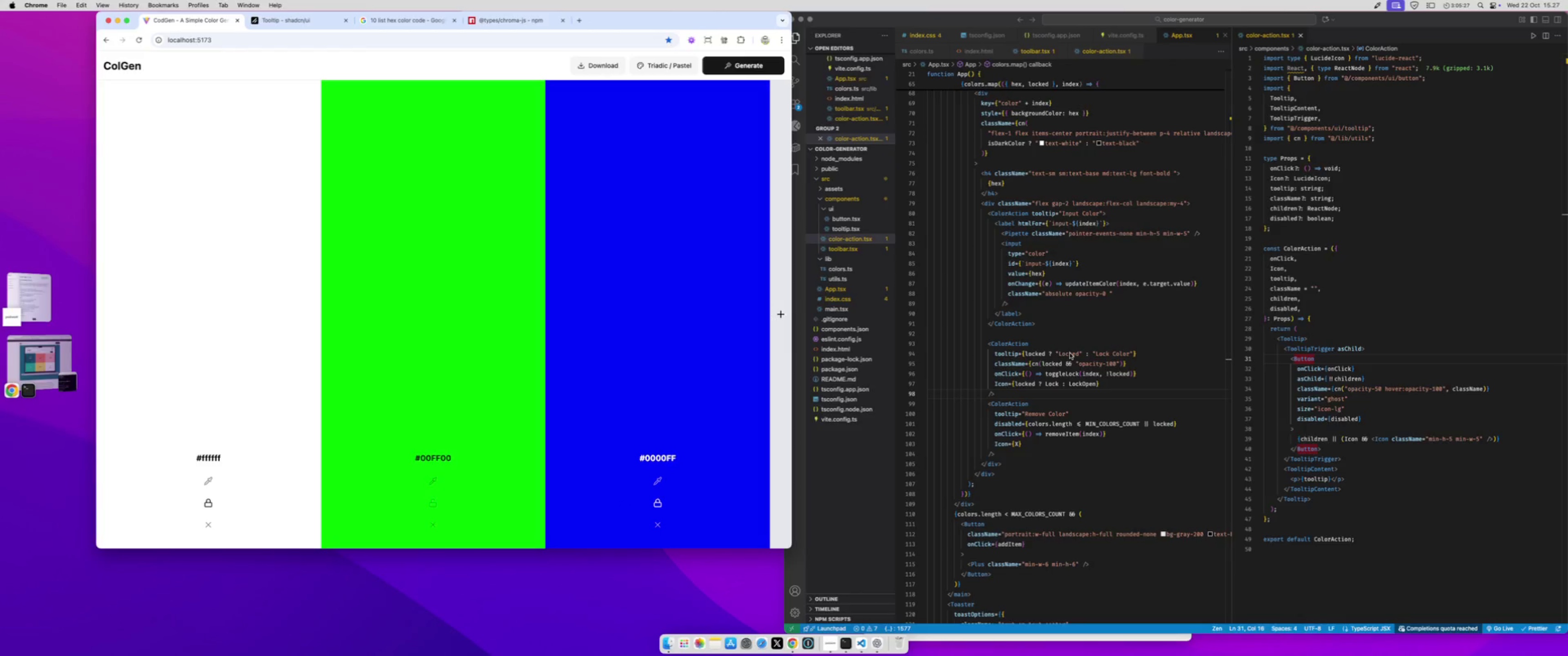 
left_click([1119, 363])
 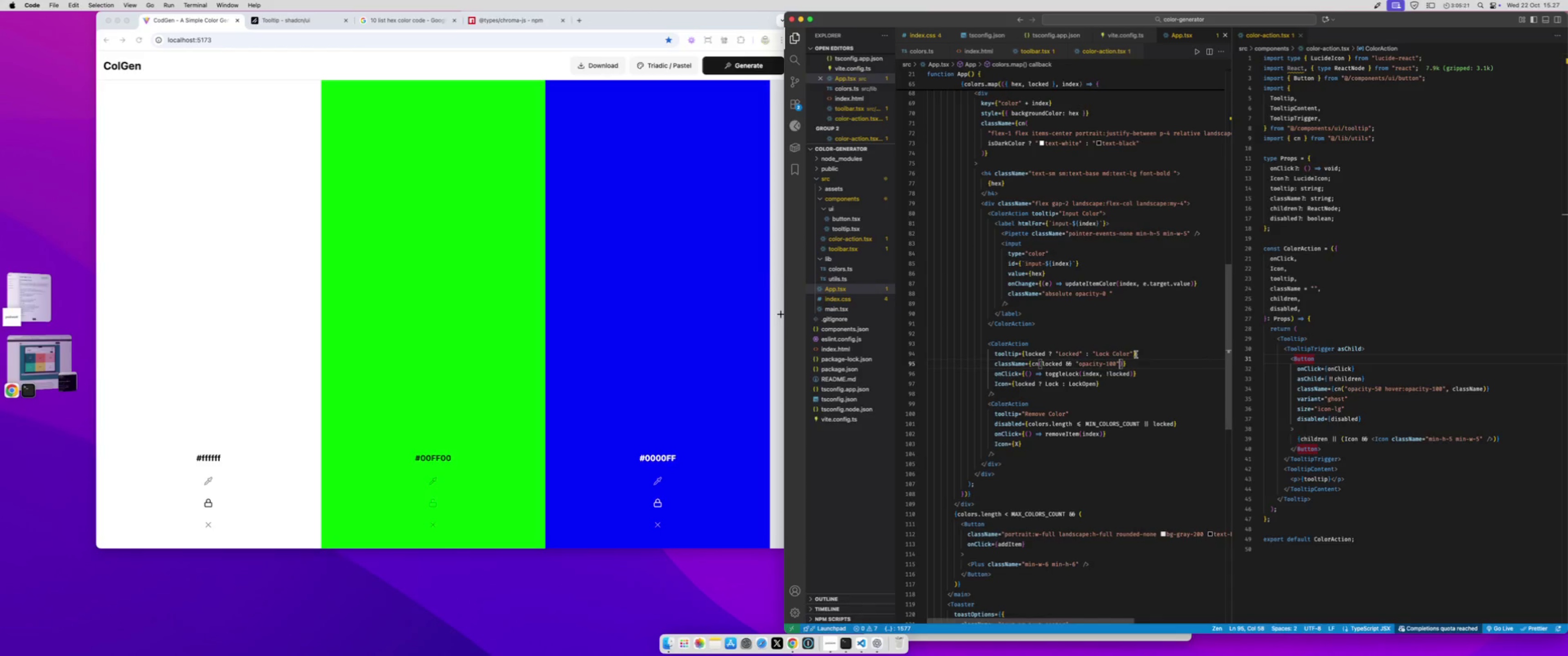 
key(ArrowLeft)
 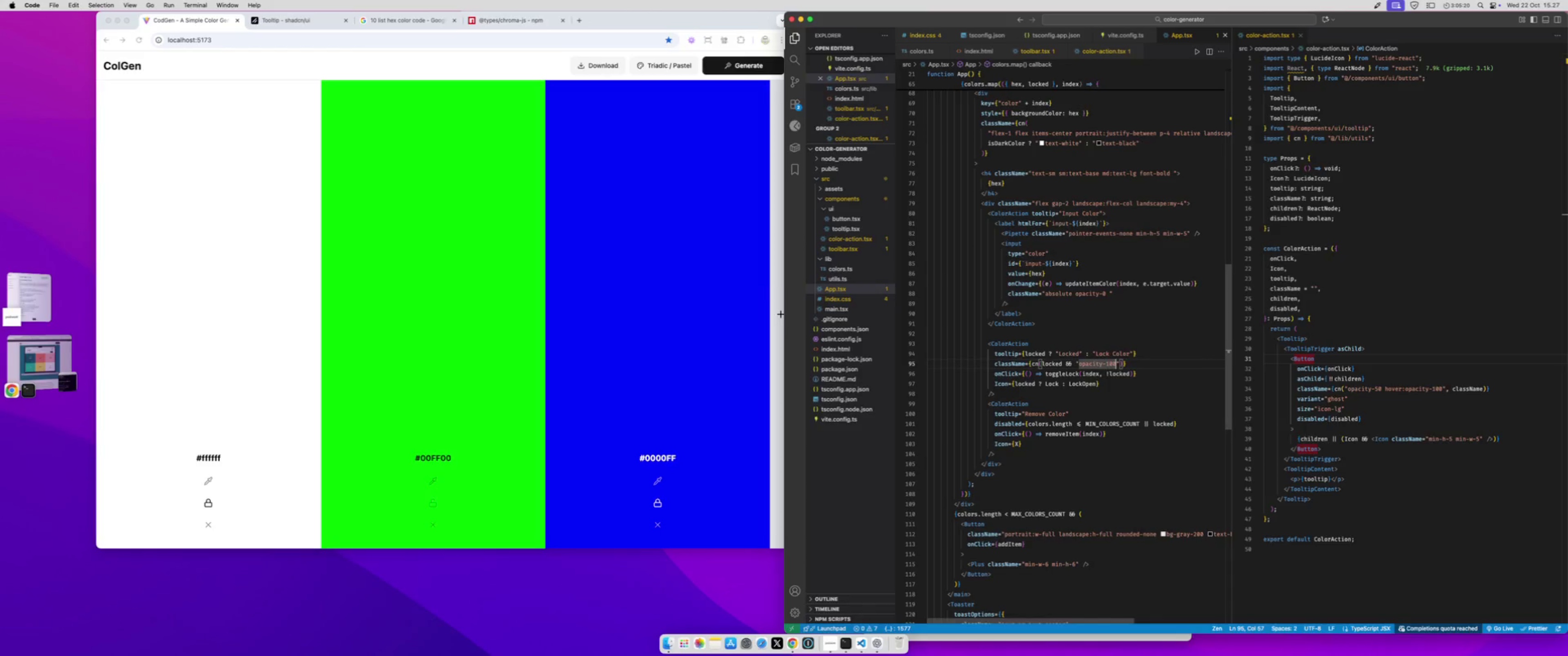 
key(Space)
 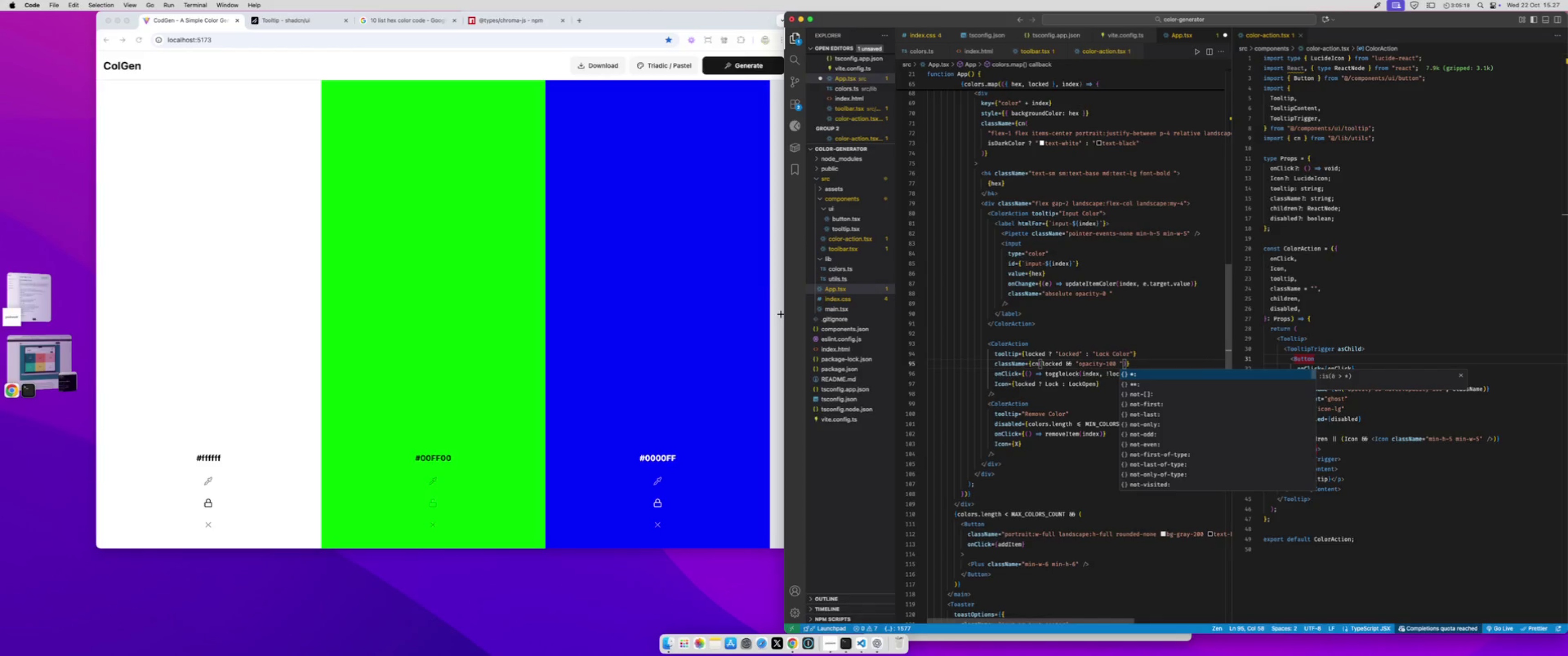 
key(Backspace)
 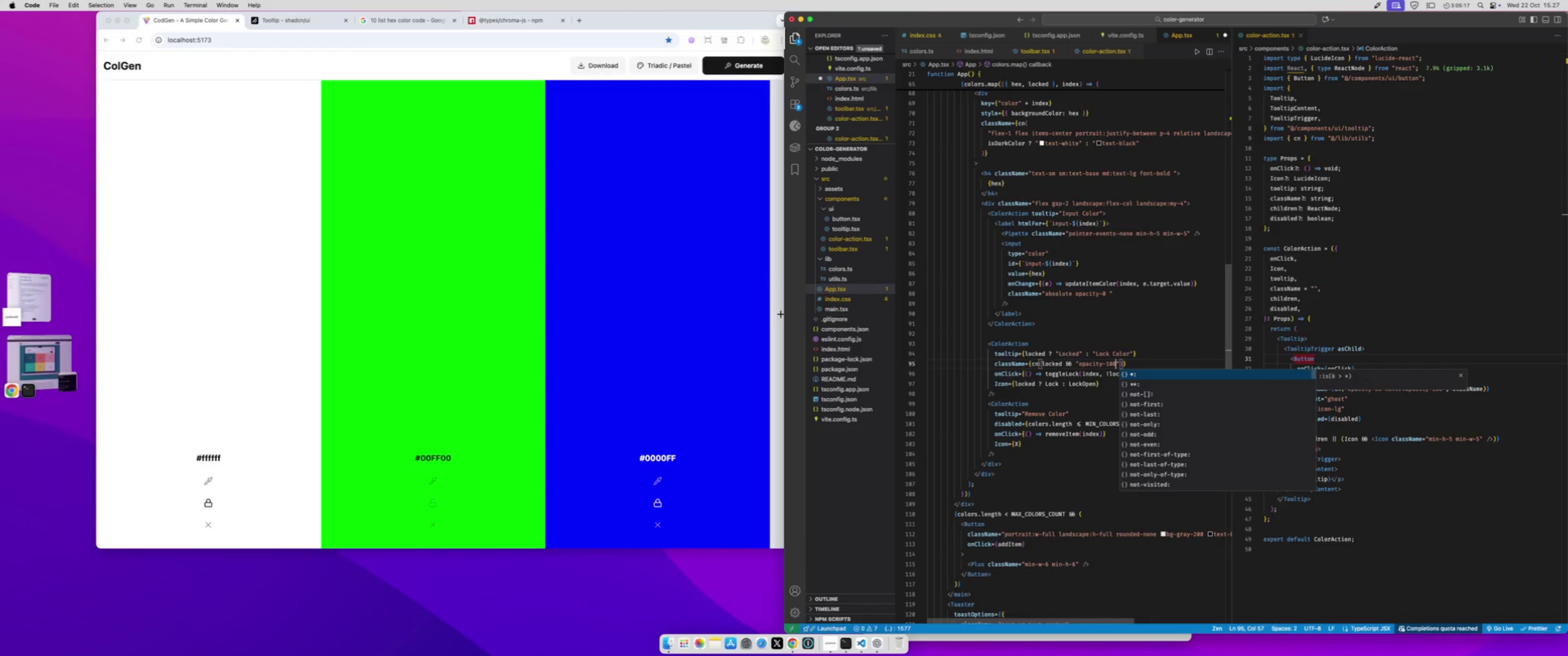 
key(ArrowRight)
 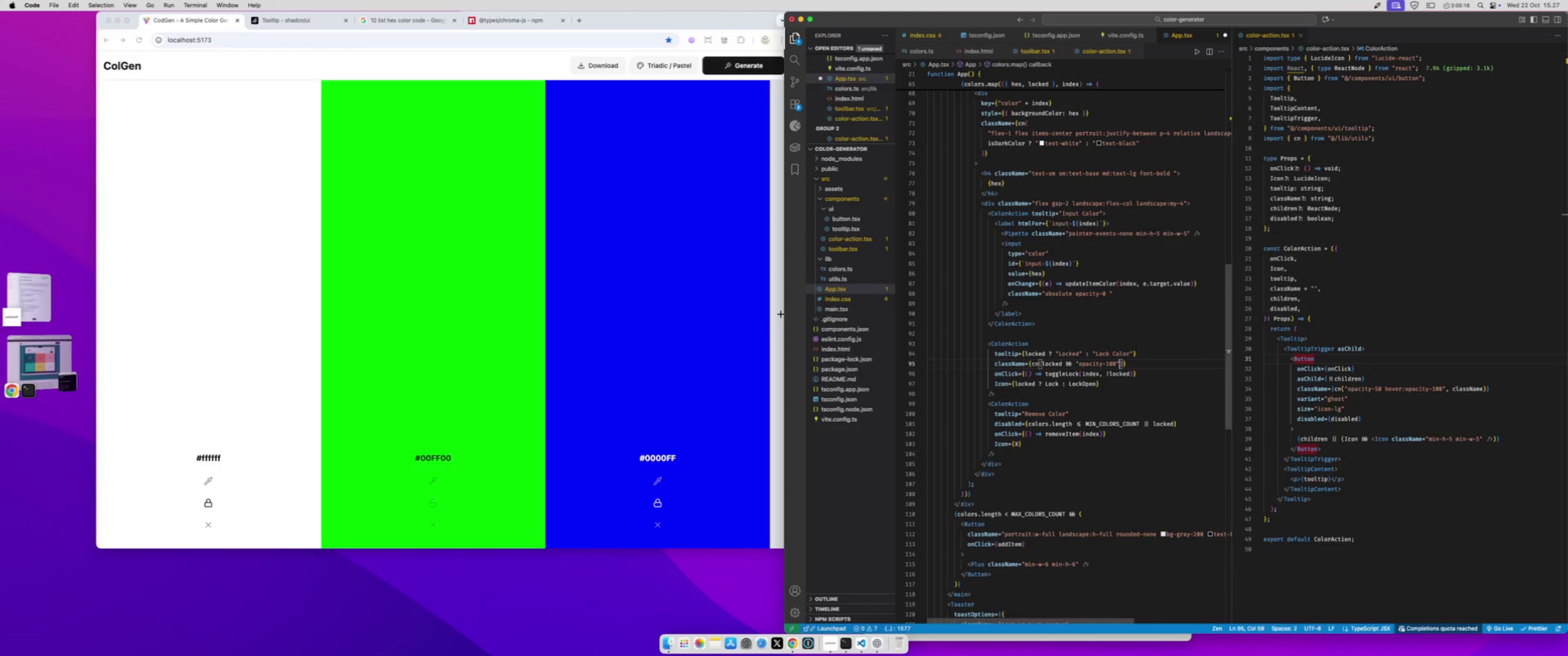 
type(, lock)
 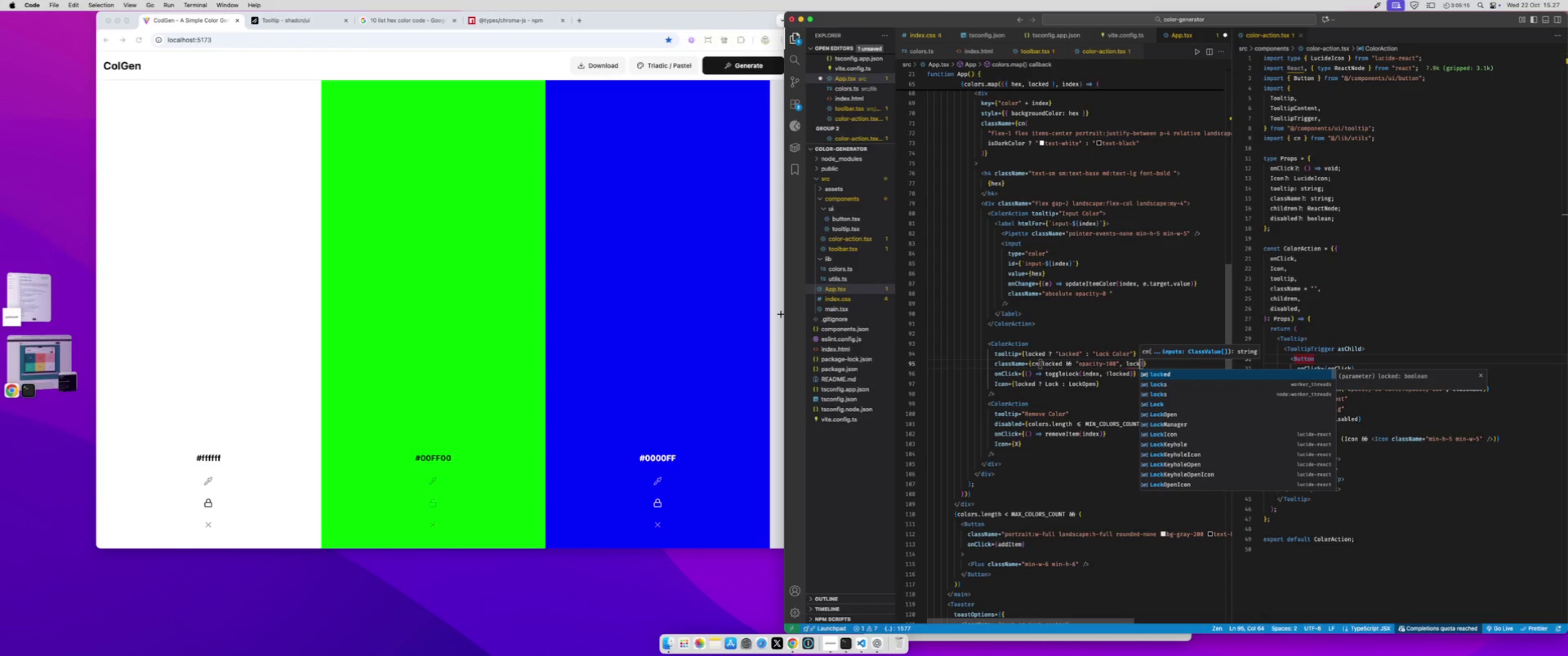 
key(Enter)
 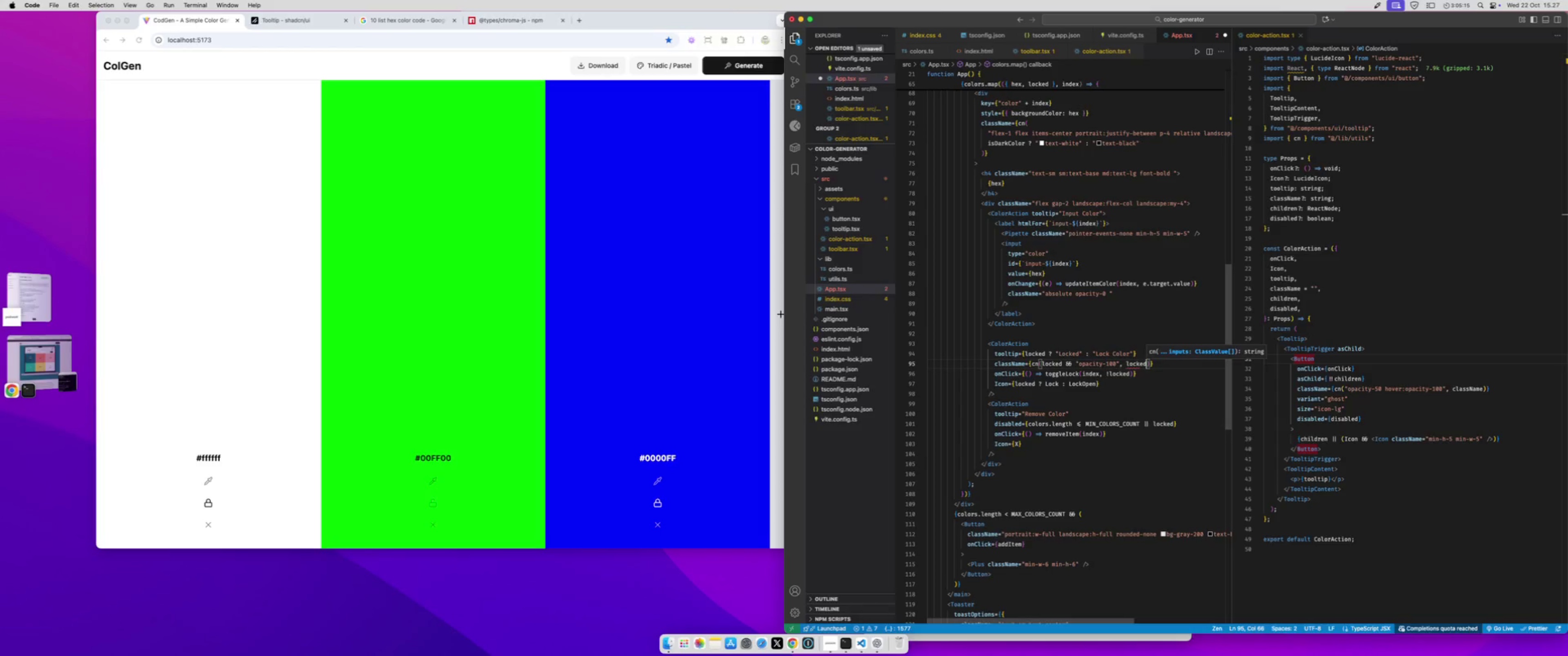 
type( && is)
 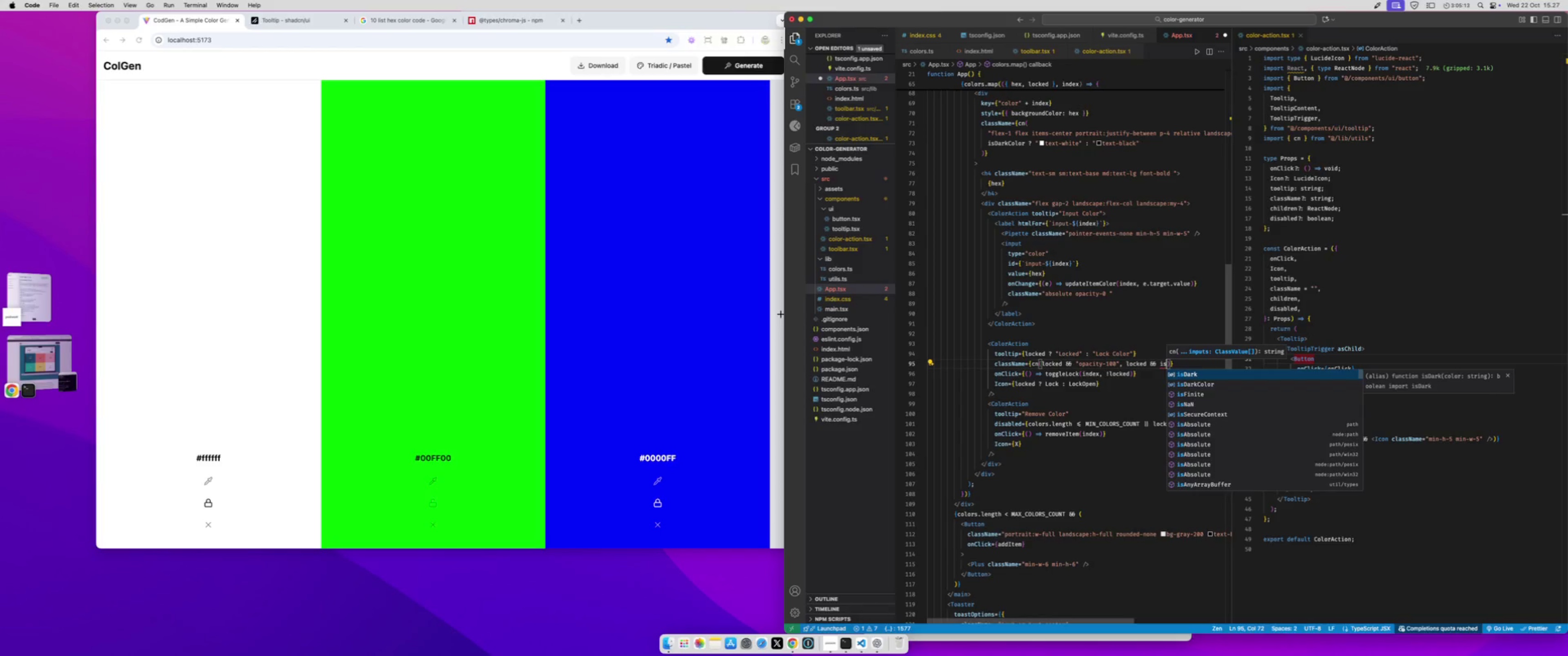 
key(ArrowDown)
 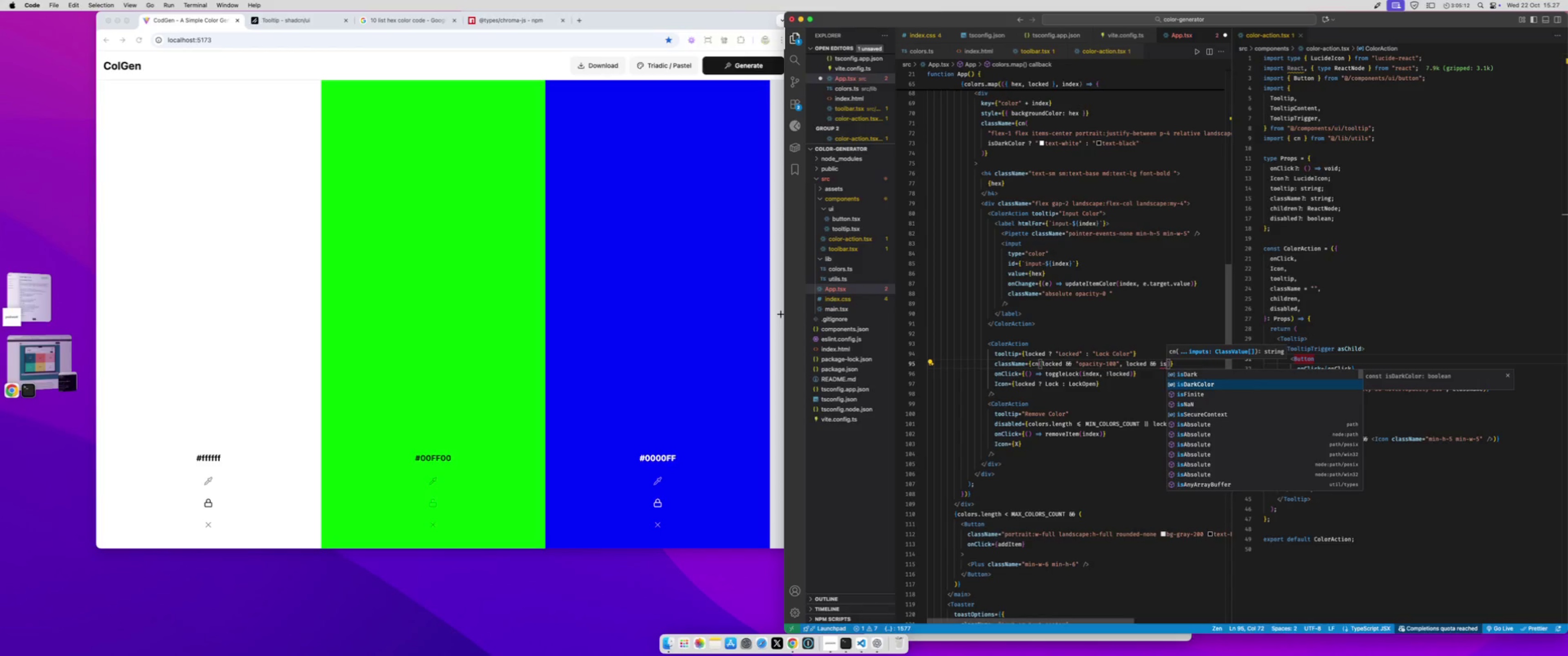 
key(Enter)
 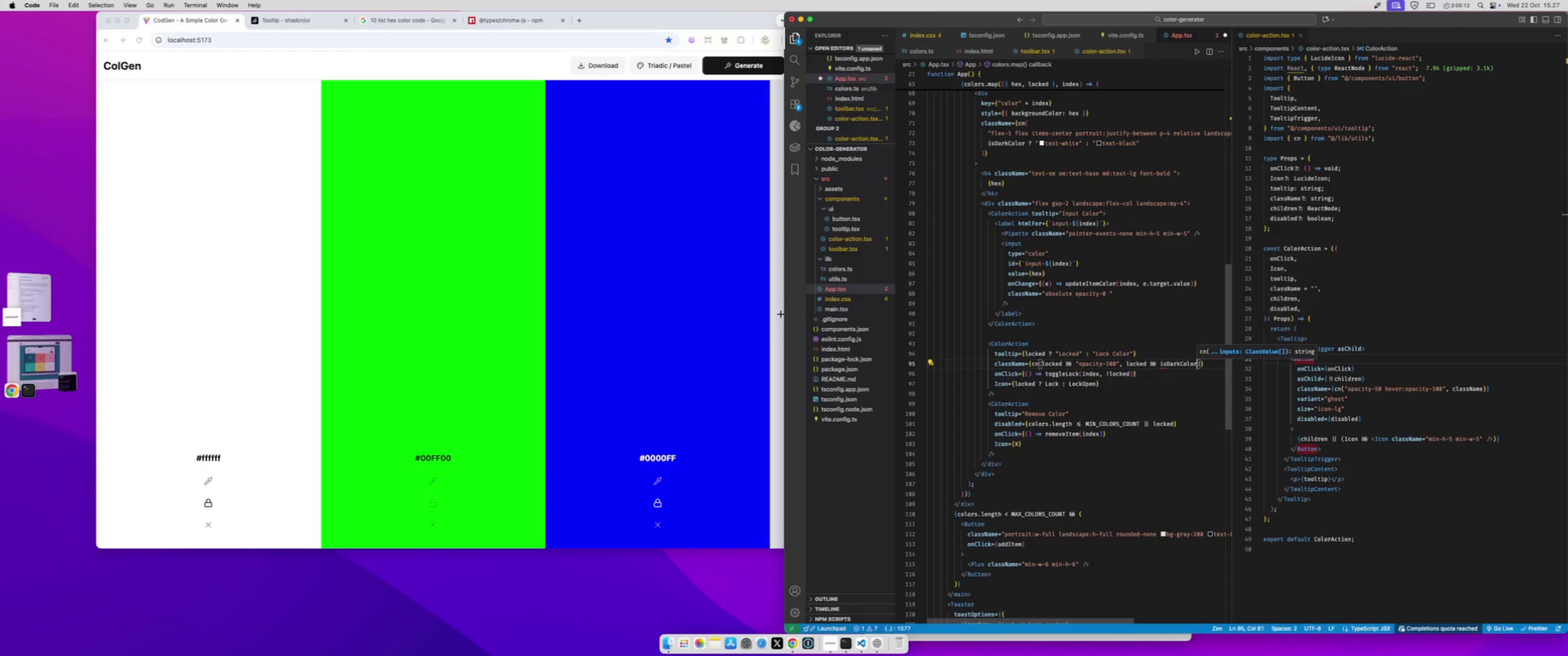 
type( && "bg-)
 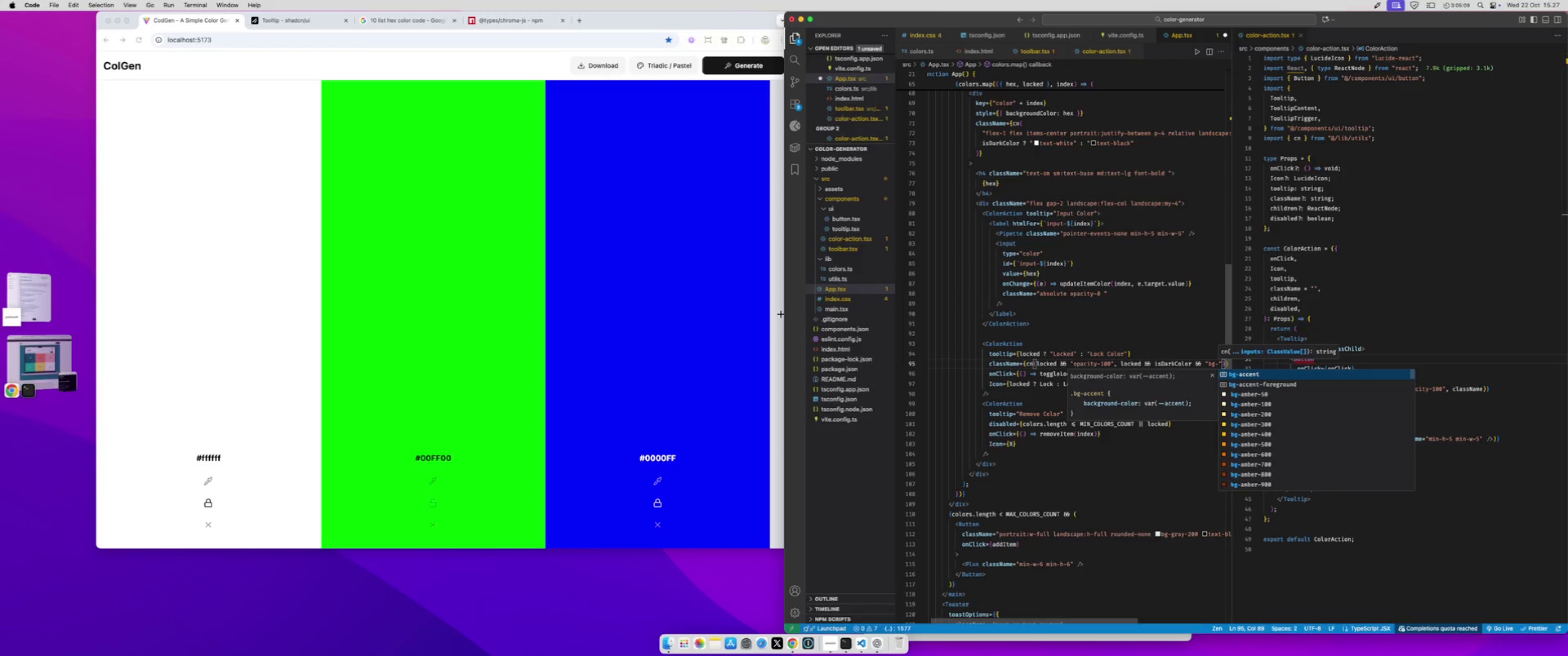 
type(white/20)
 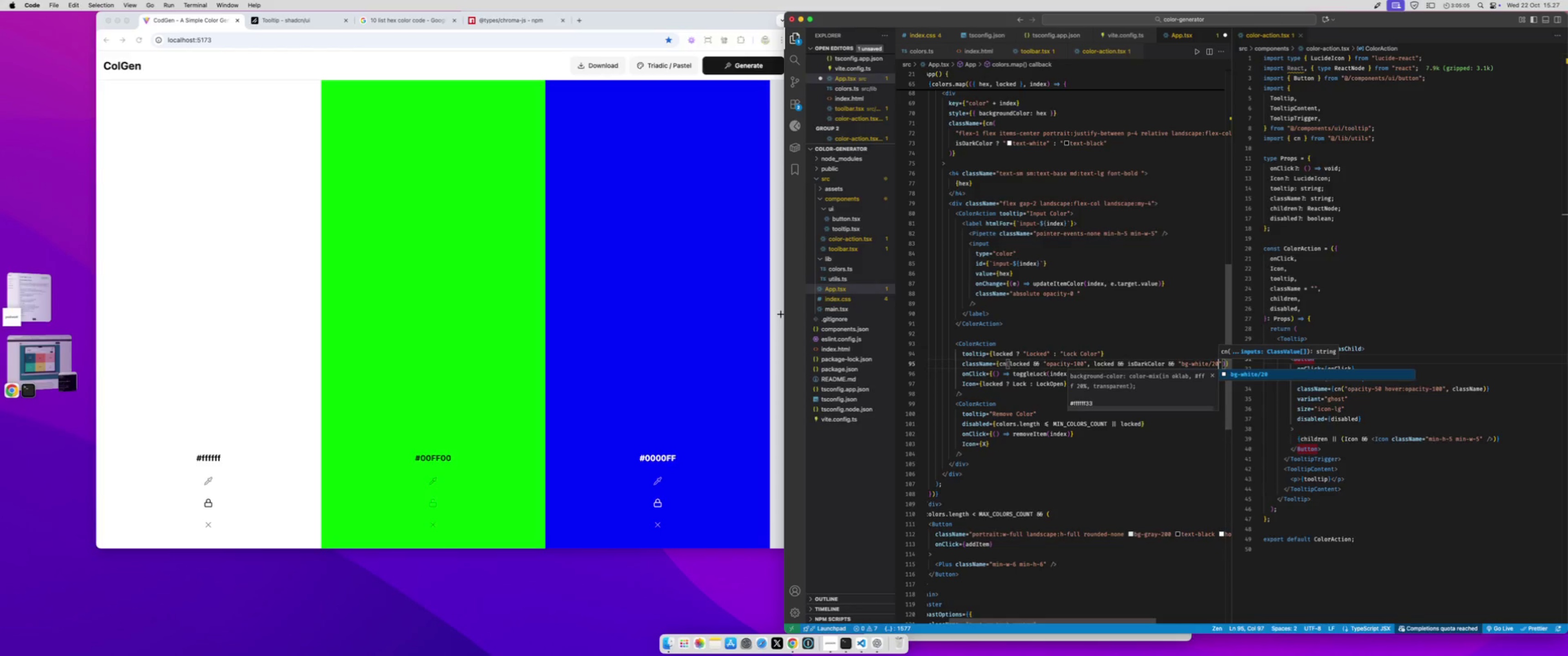 
key(Meta+S)
 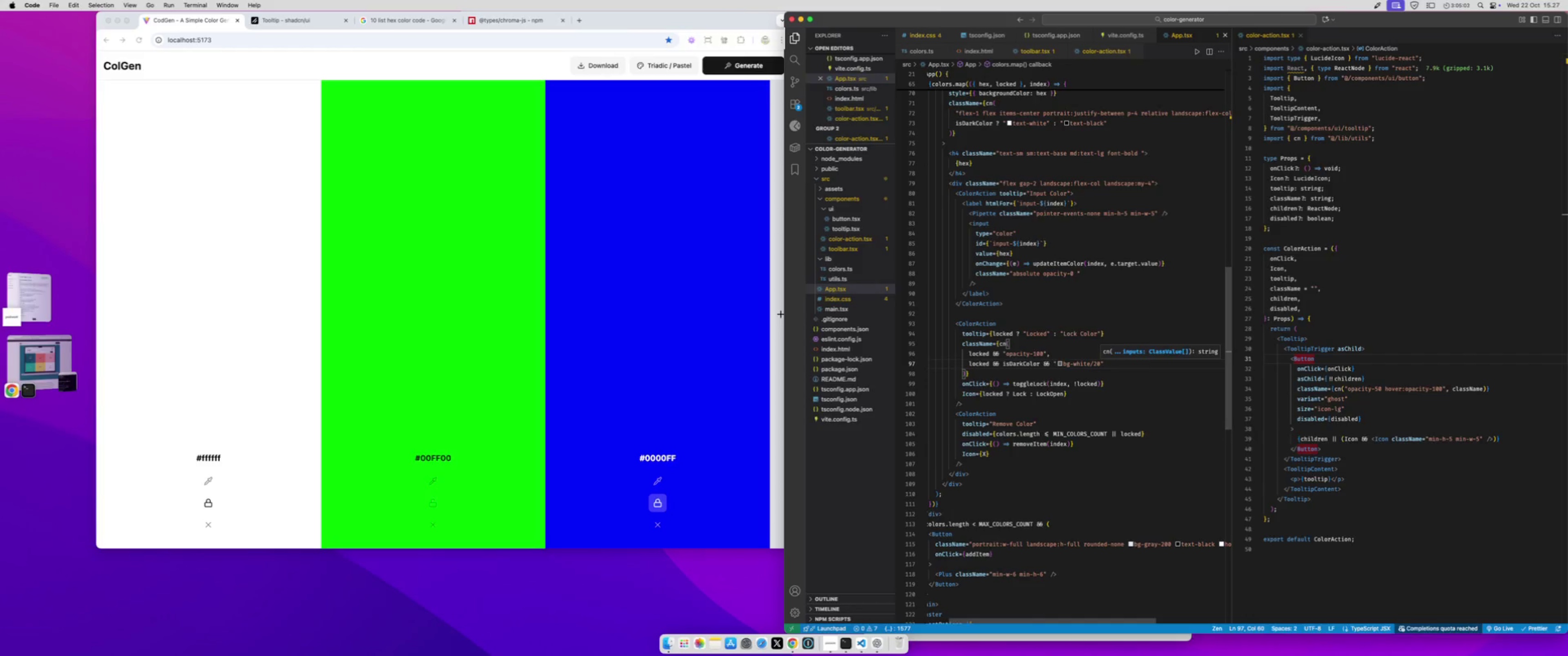 
key(ArrowRight)
 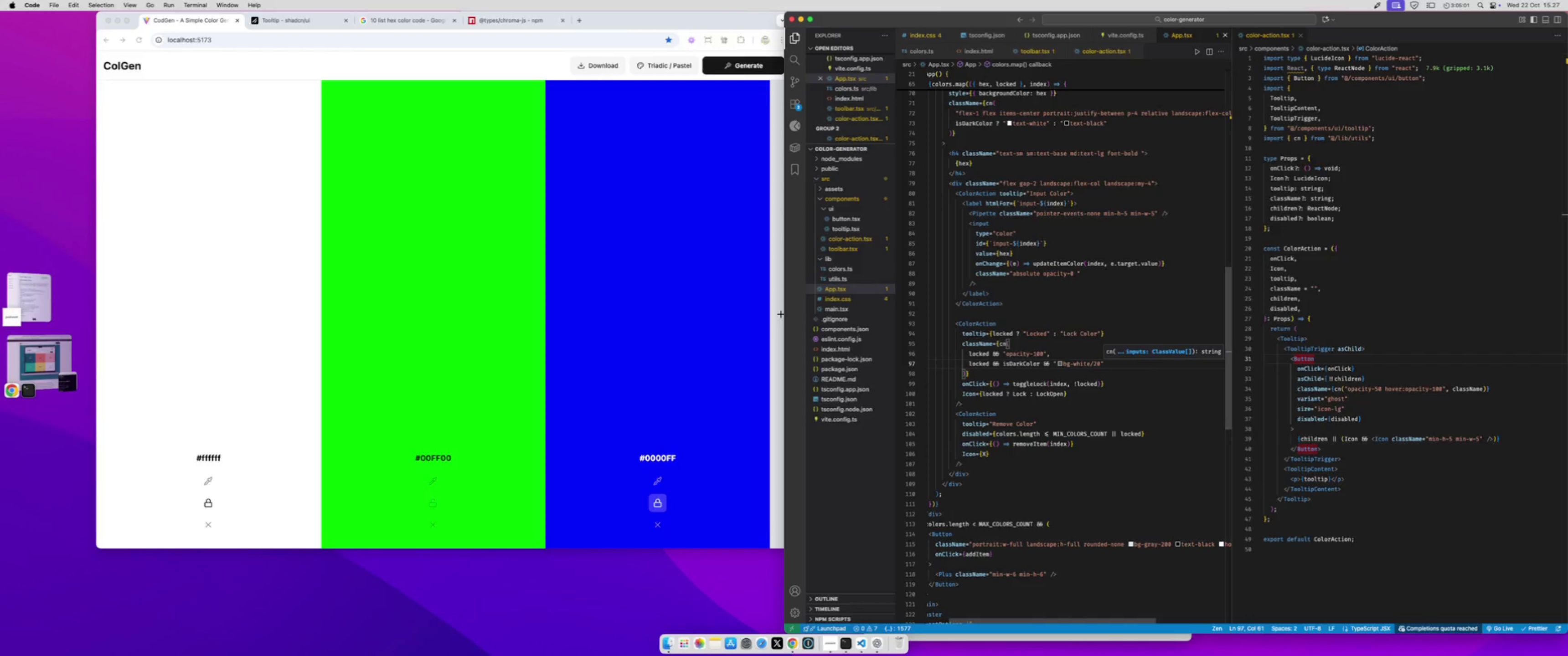 
key(ArrowLeft)
 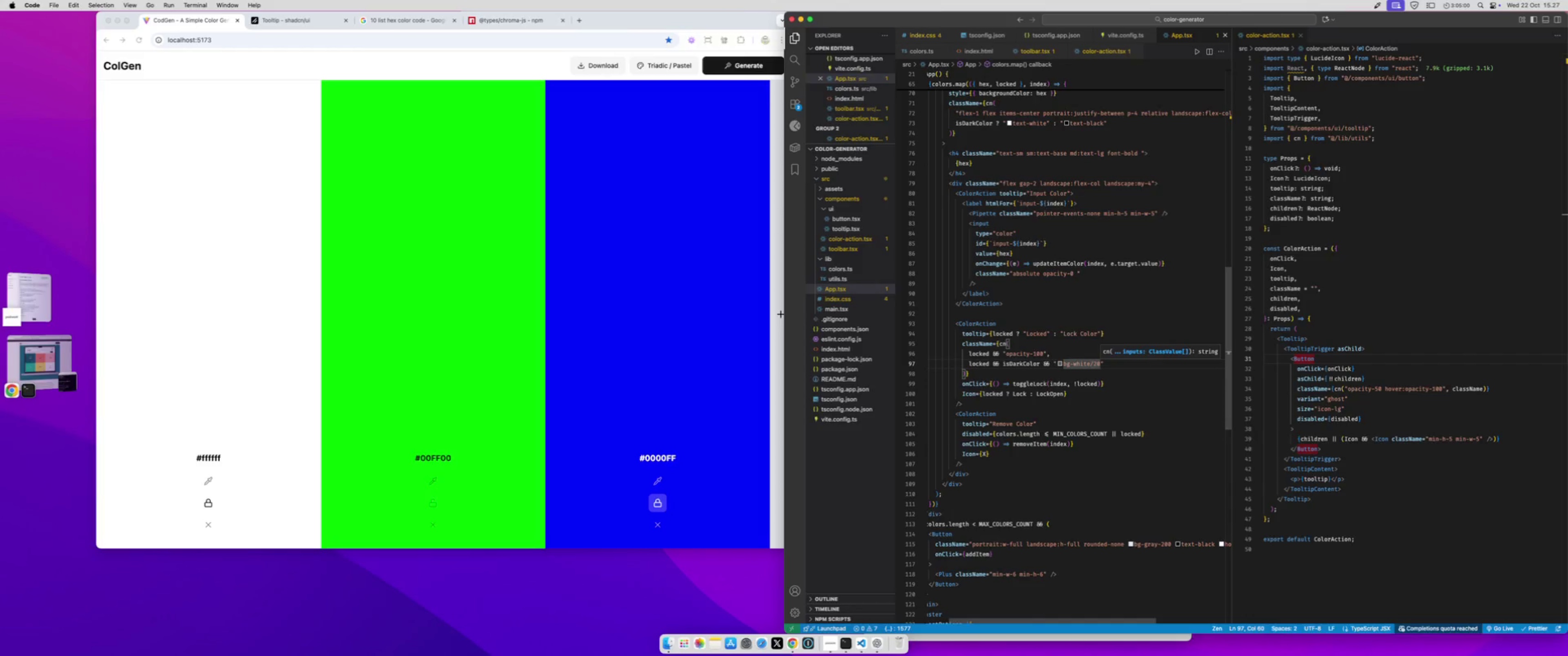 
key(ArrowRight)
 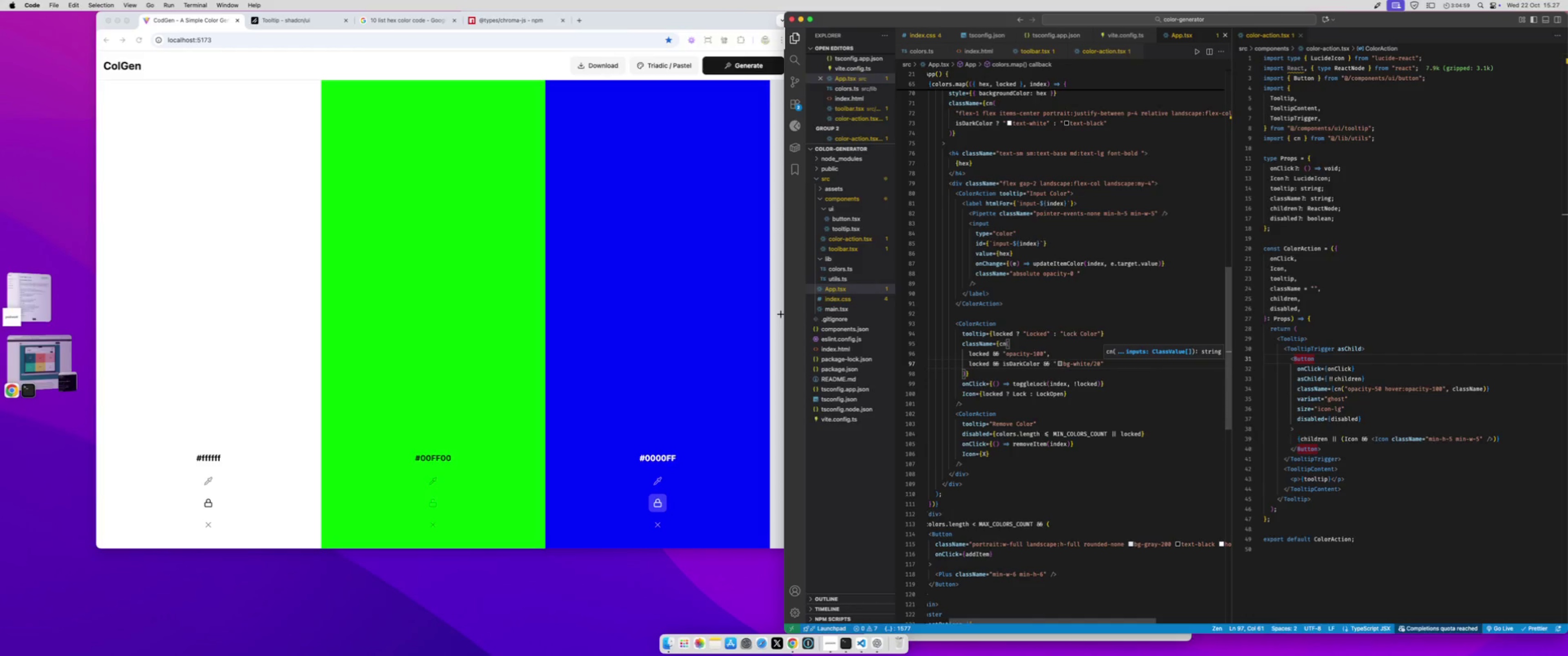 
key(Space)
 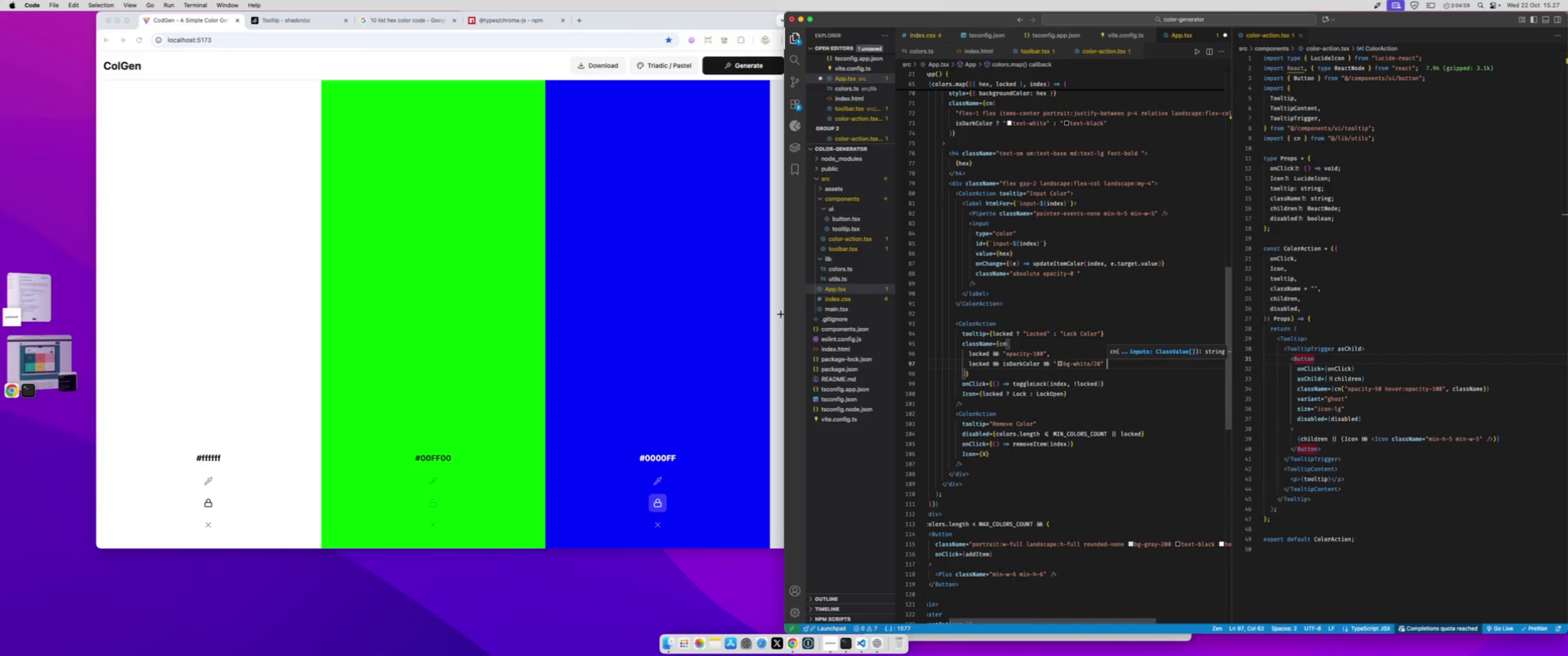 
hold_key(key=ShiftLeft, duration=0.37)
 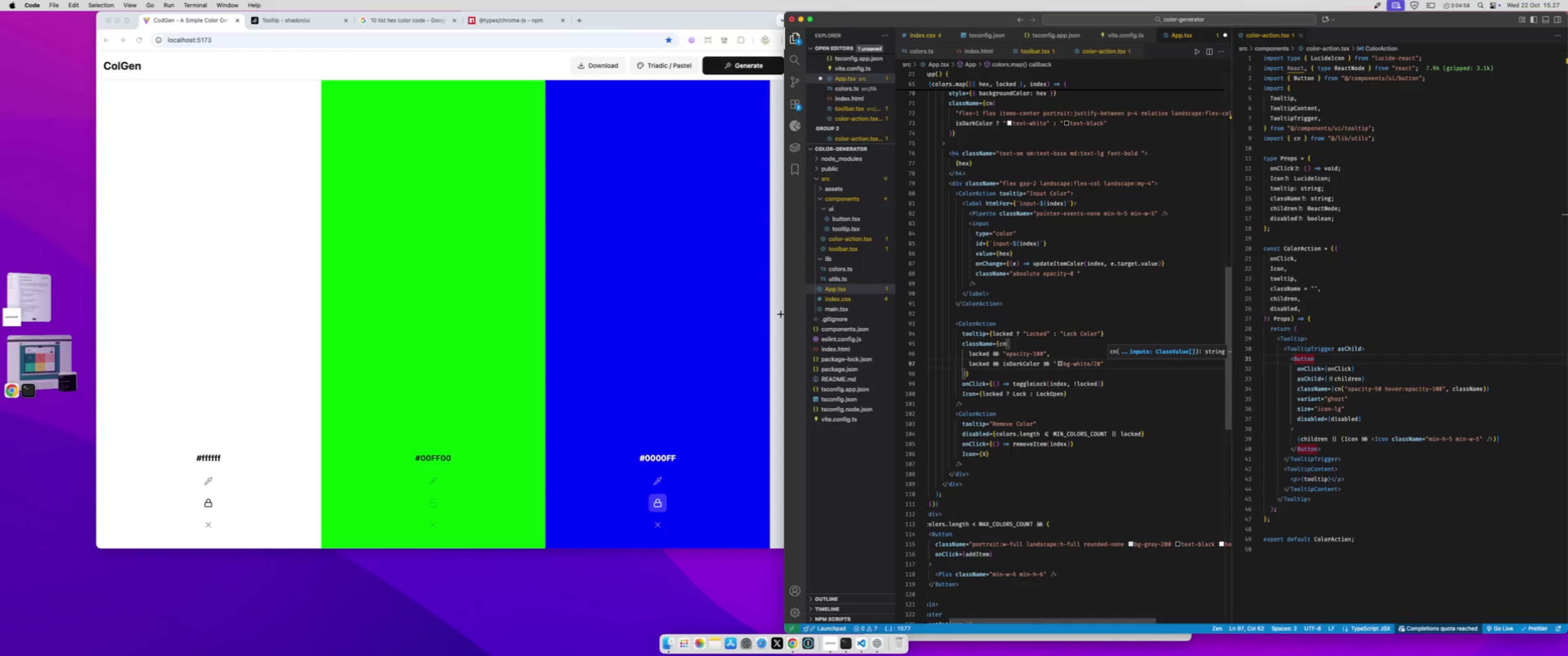 
key(Backspace)
 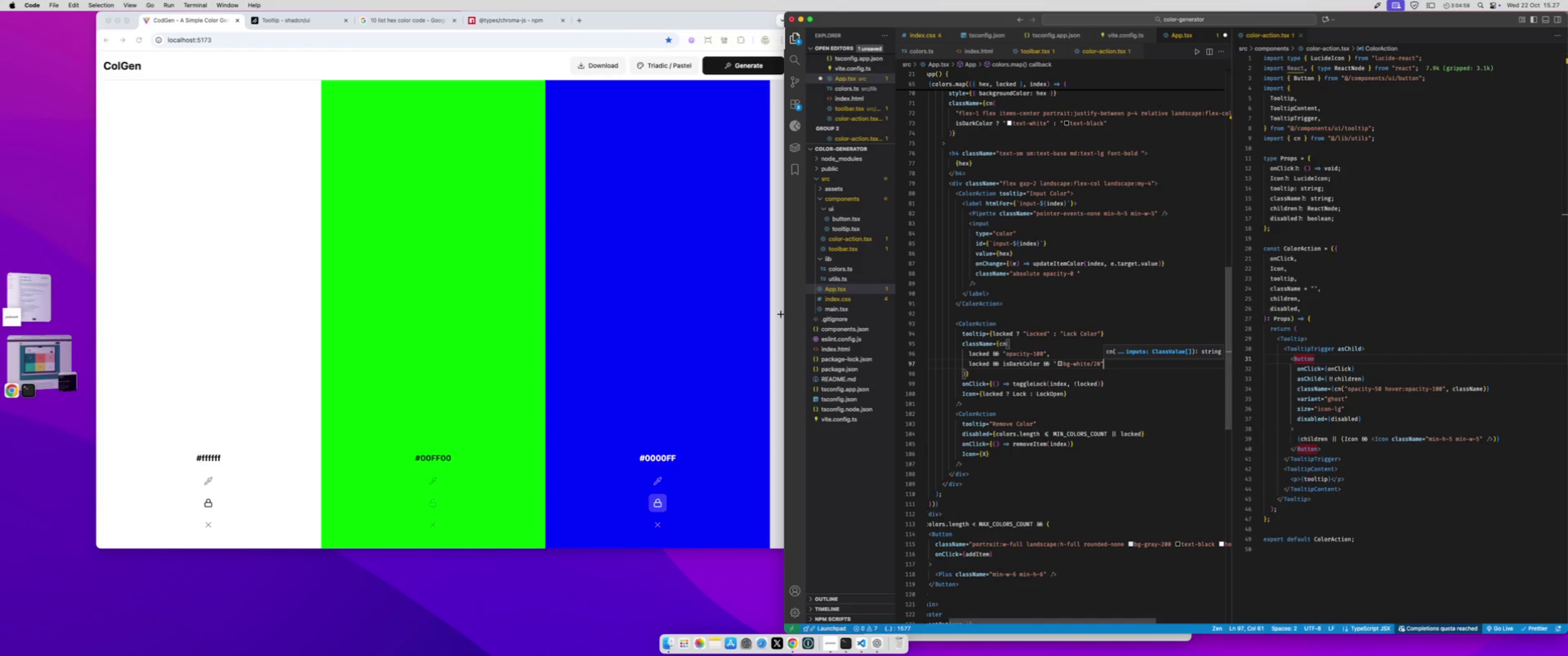 
key(Comma)
 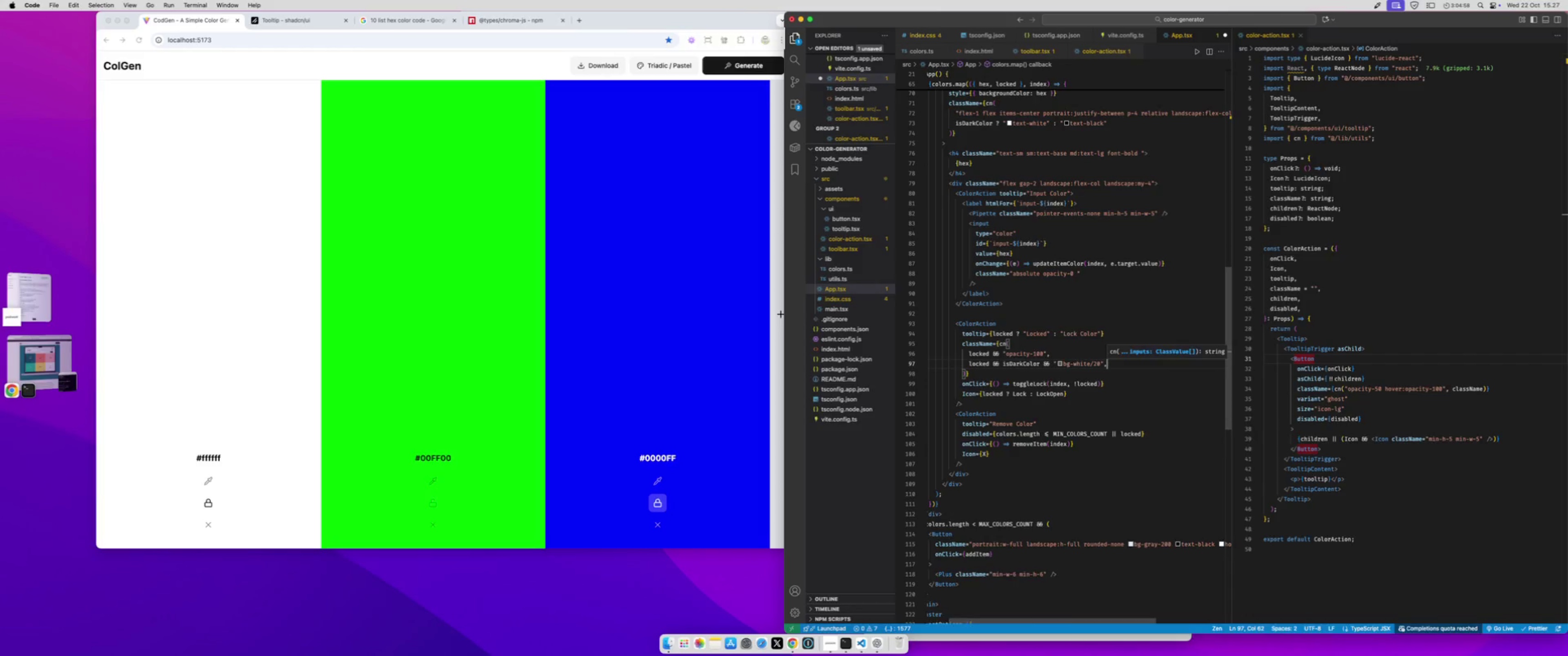 
key(Enter)
 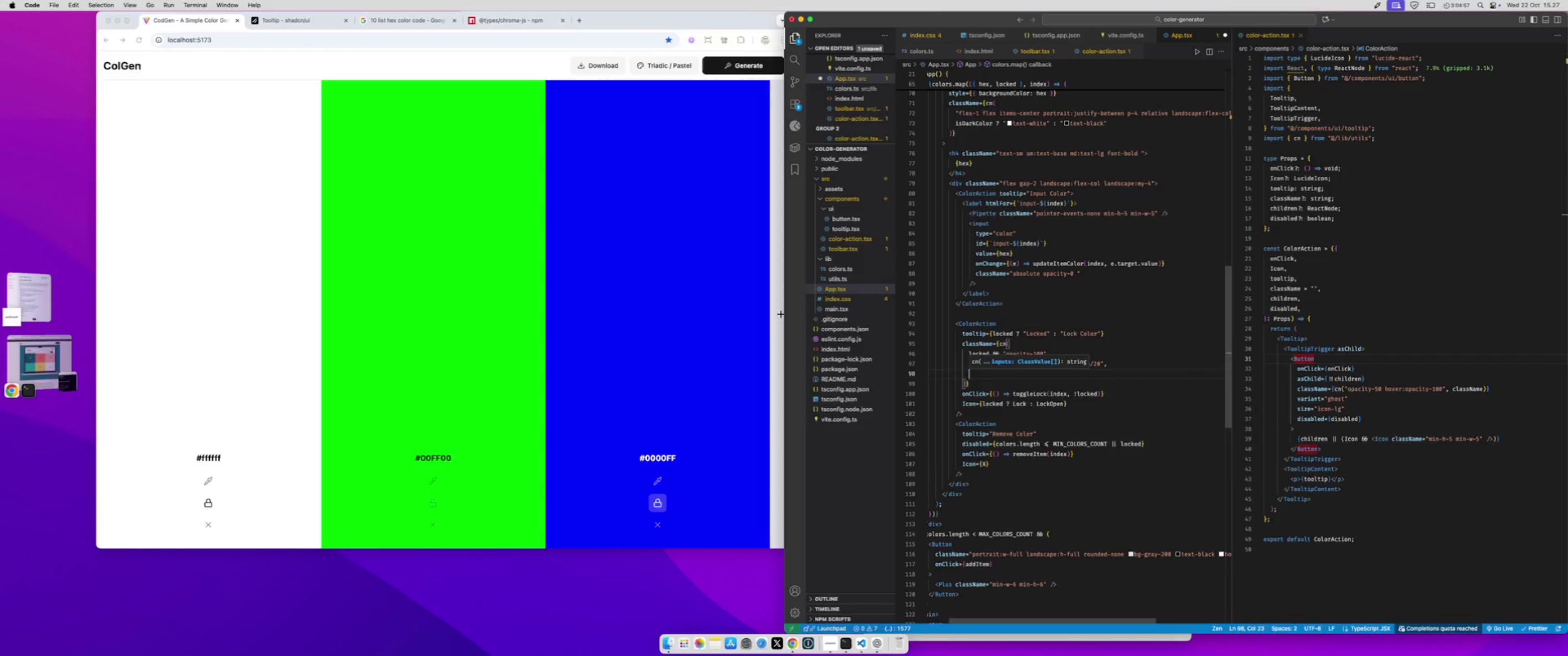 
type(lock)
 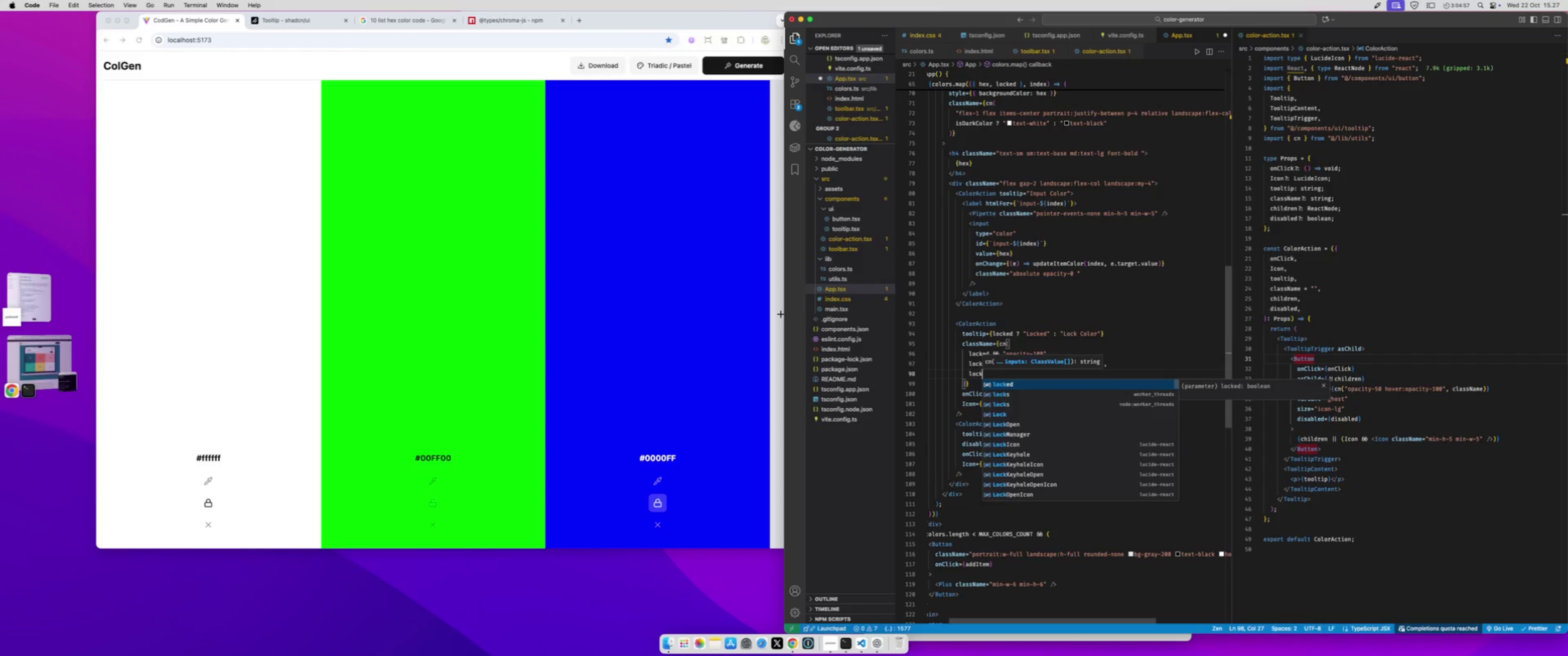 
key(Enter)
 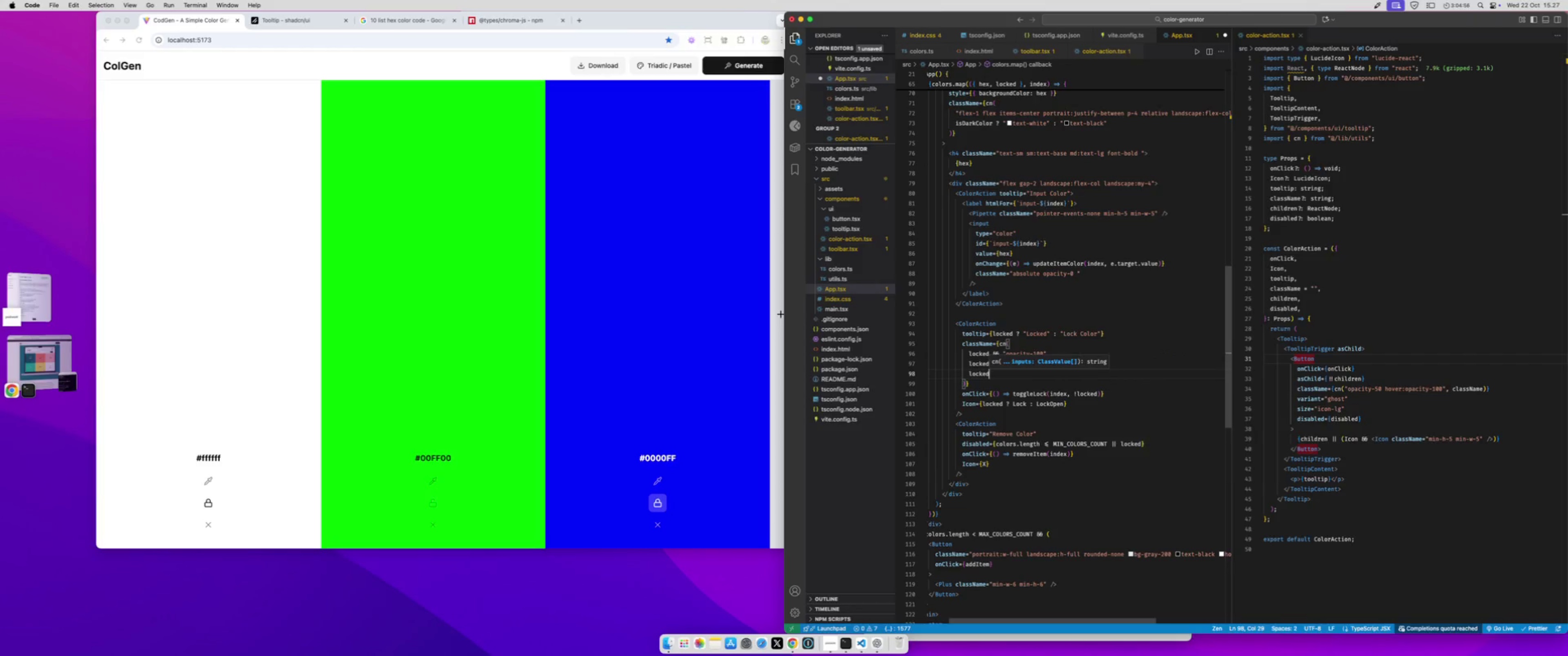 
type( && is)
key(Backspace)
key(Backspace)
type(!isD)
 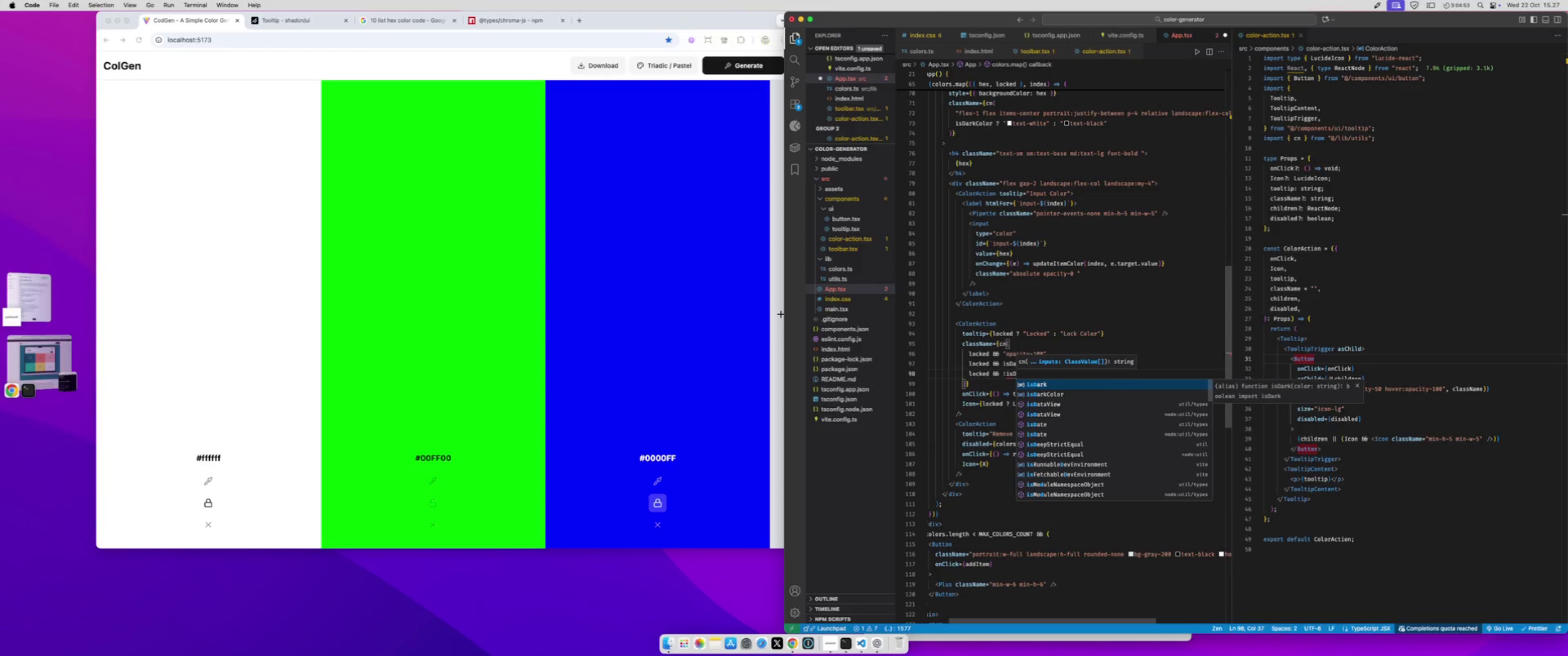 
key(ArrowDown)
 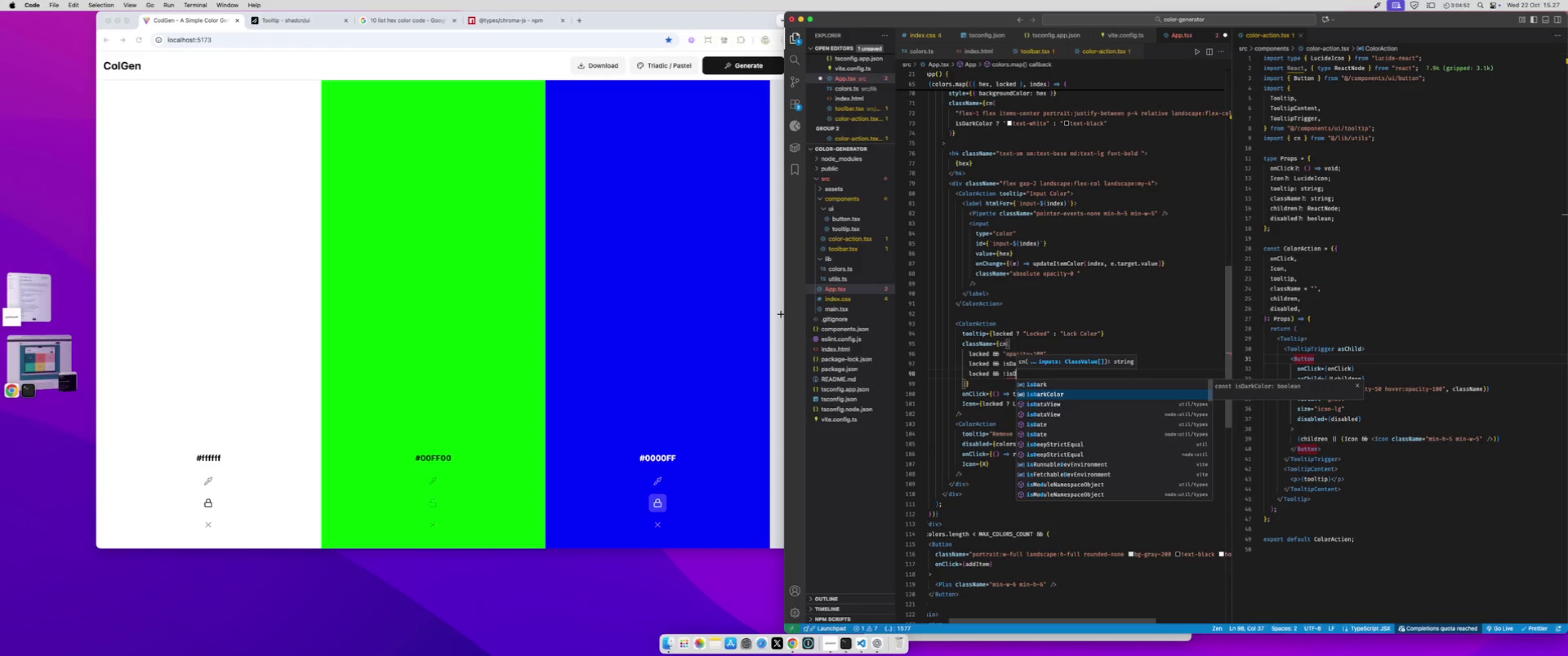 
key(Enter)
 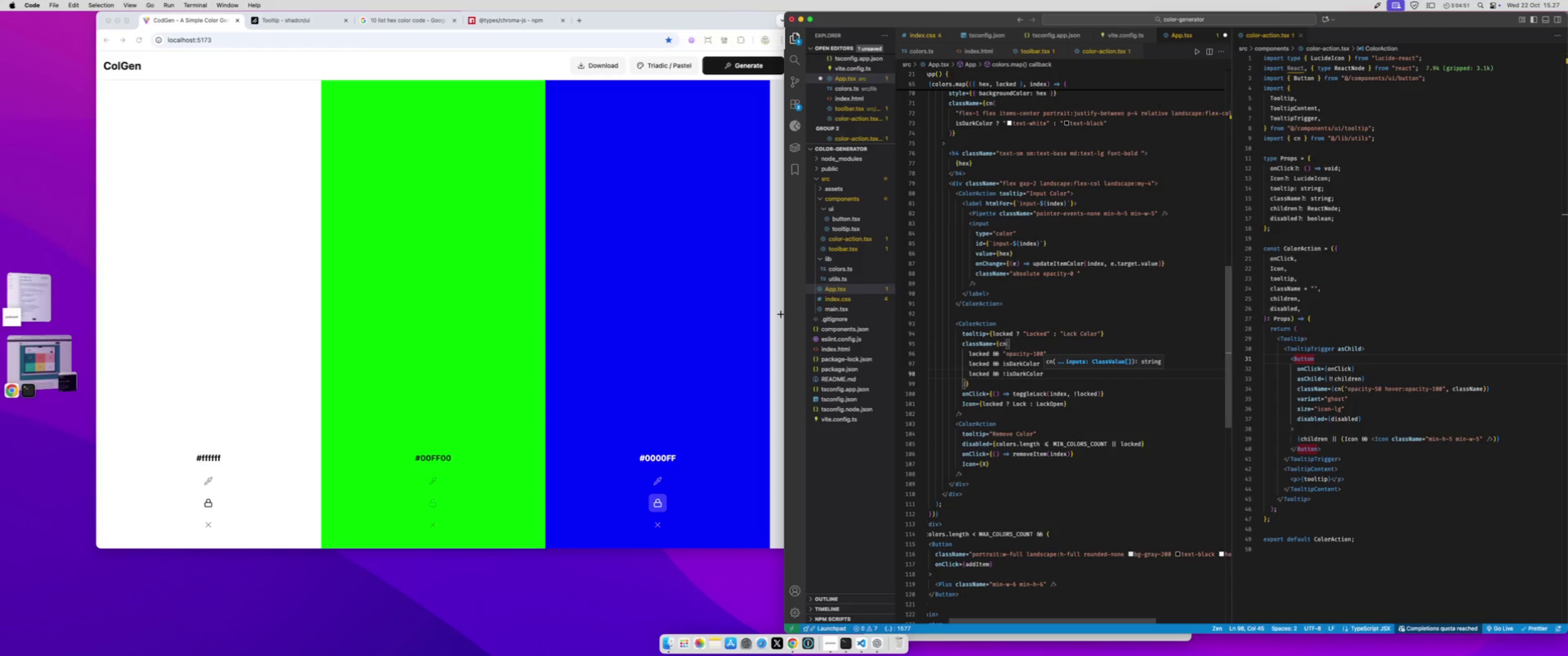 
type( && "bg-bla)
 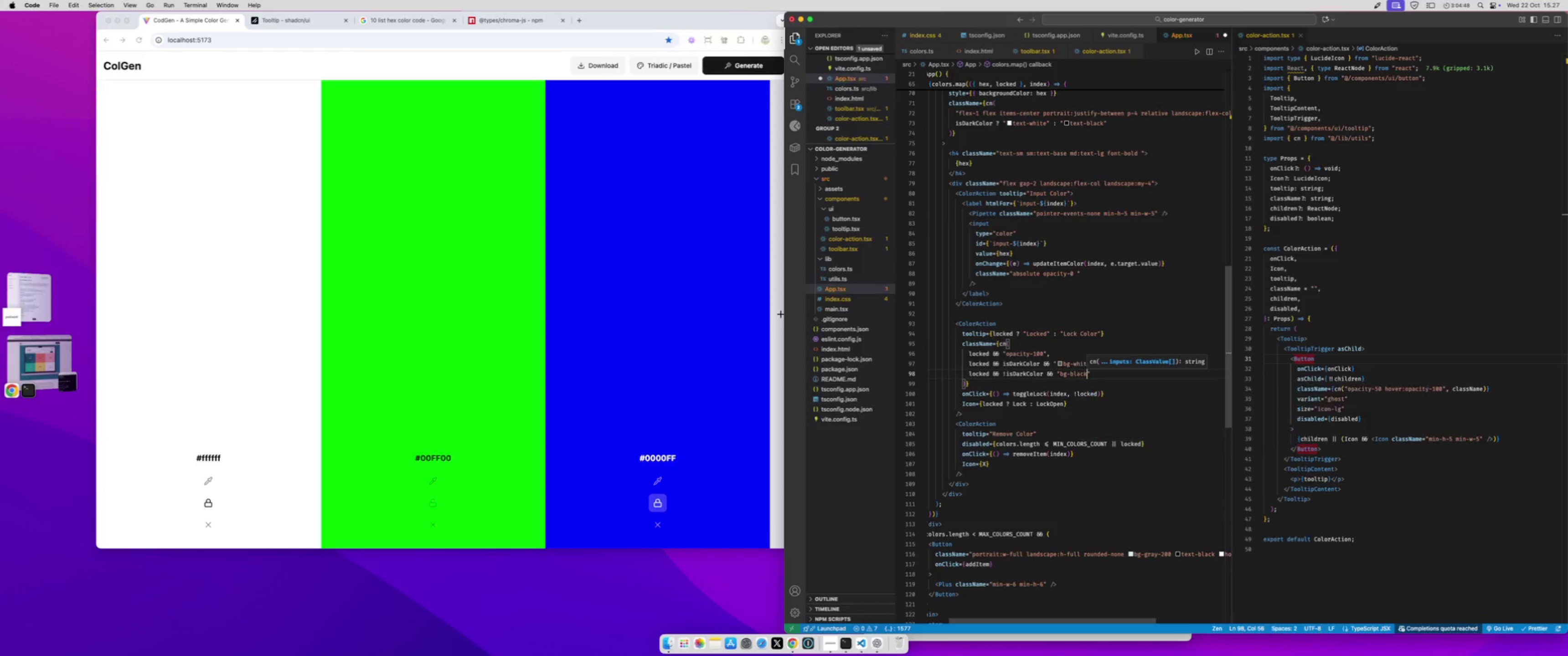 
 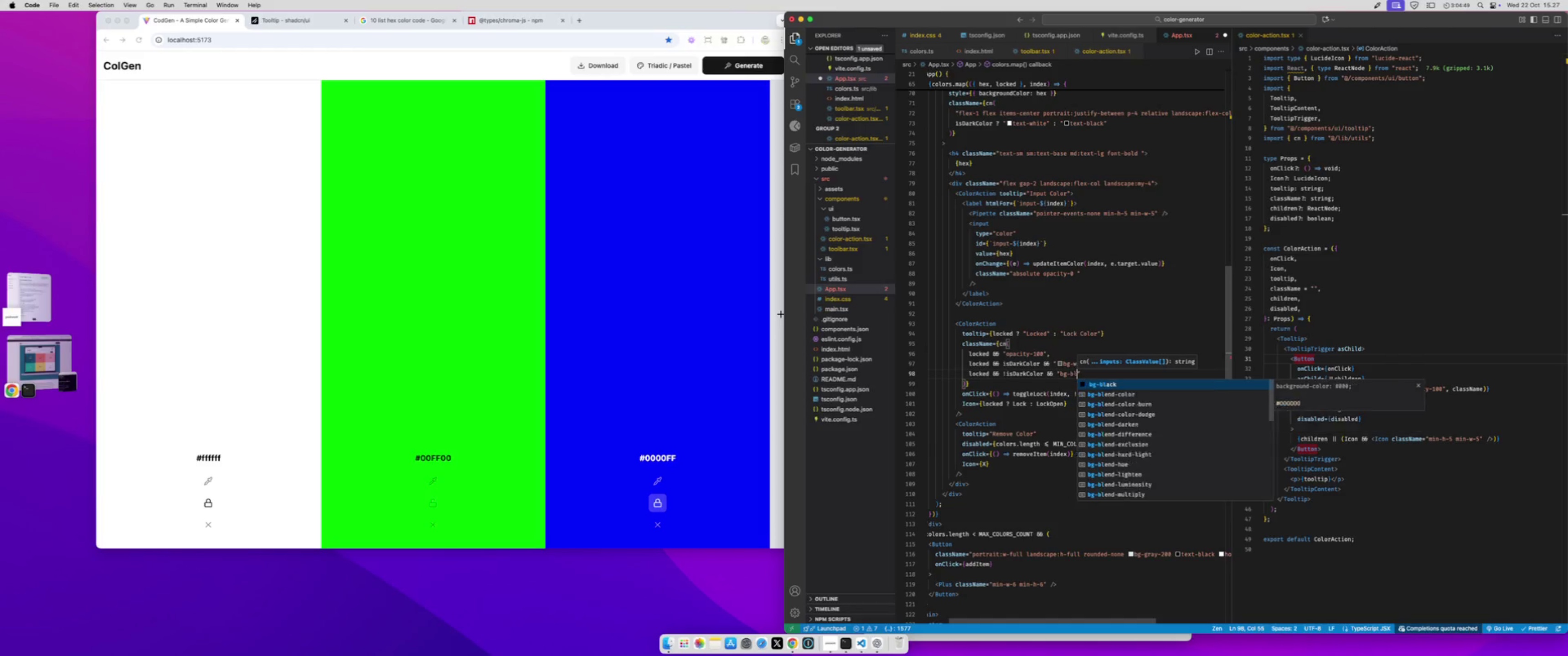 
key(Enter)
 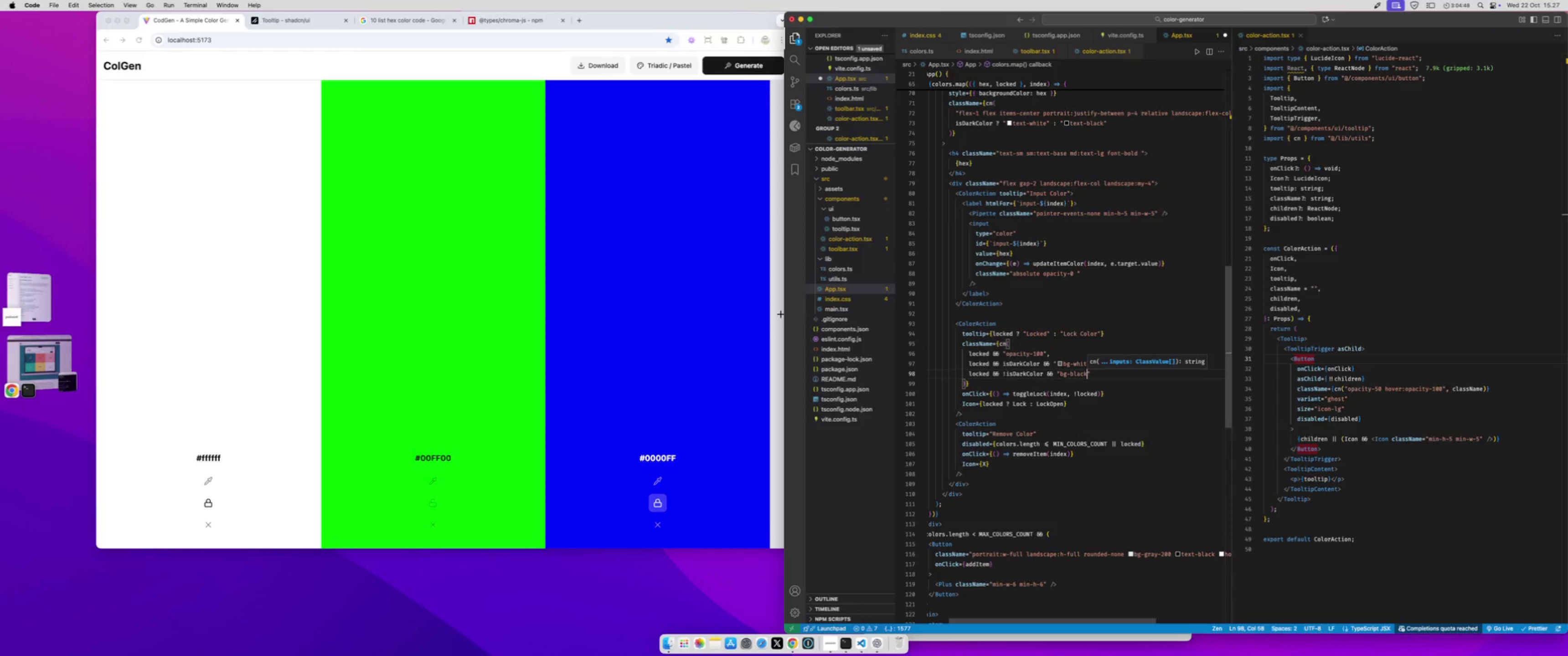 
type(/10)
 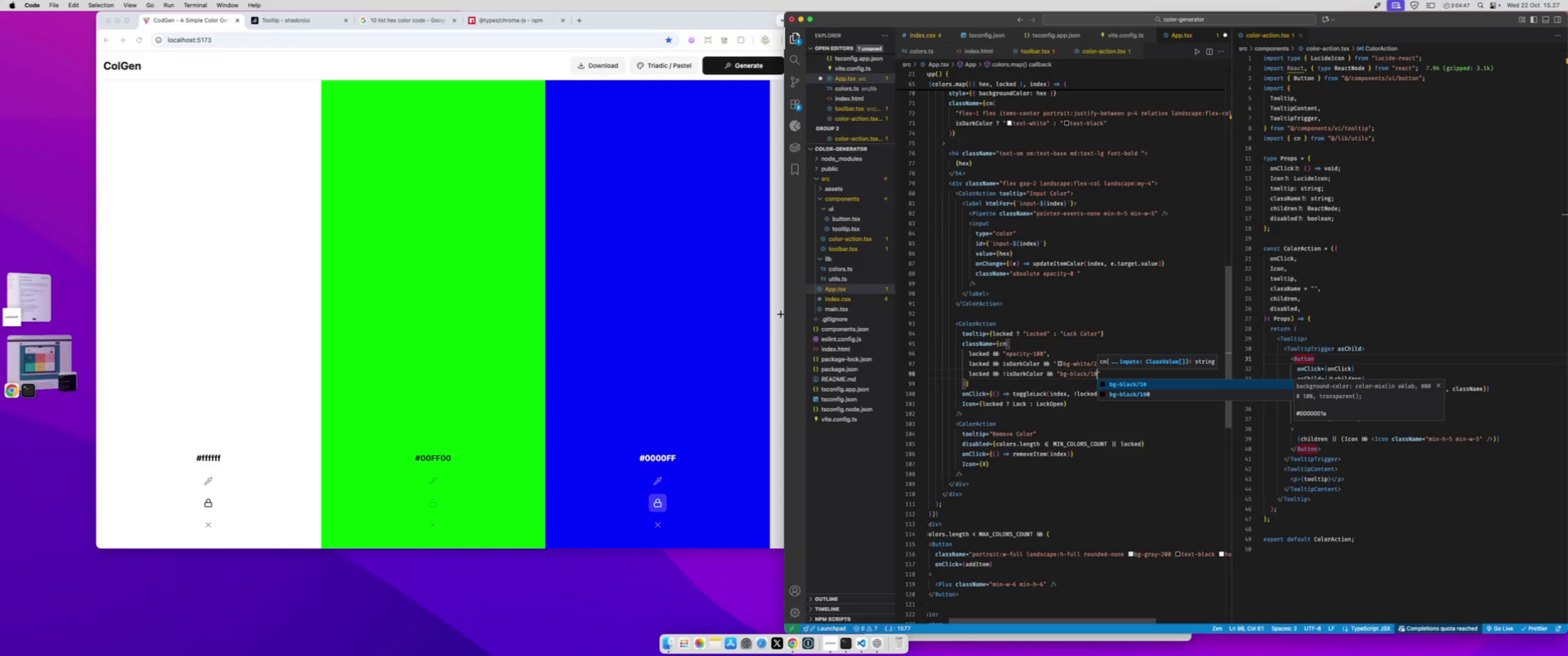 
key(Meta+S)
 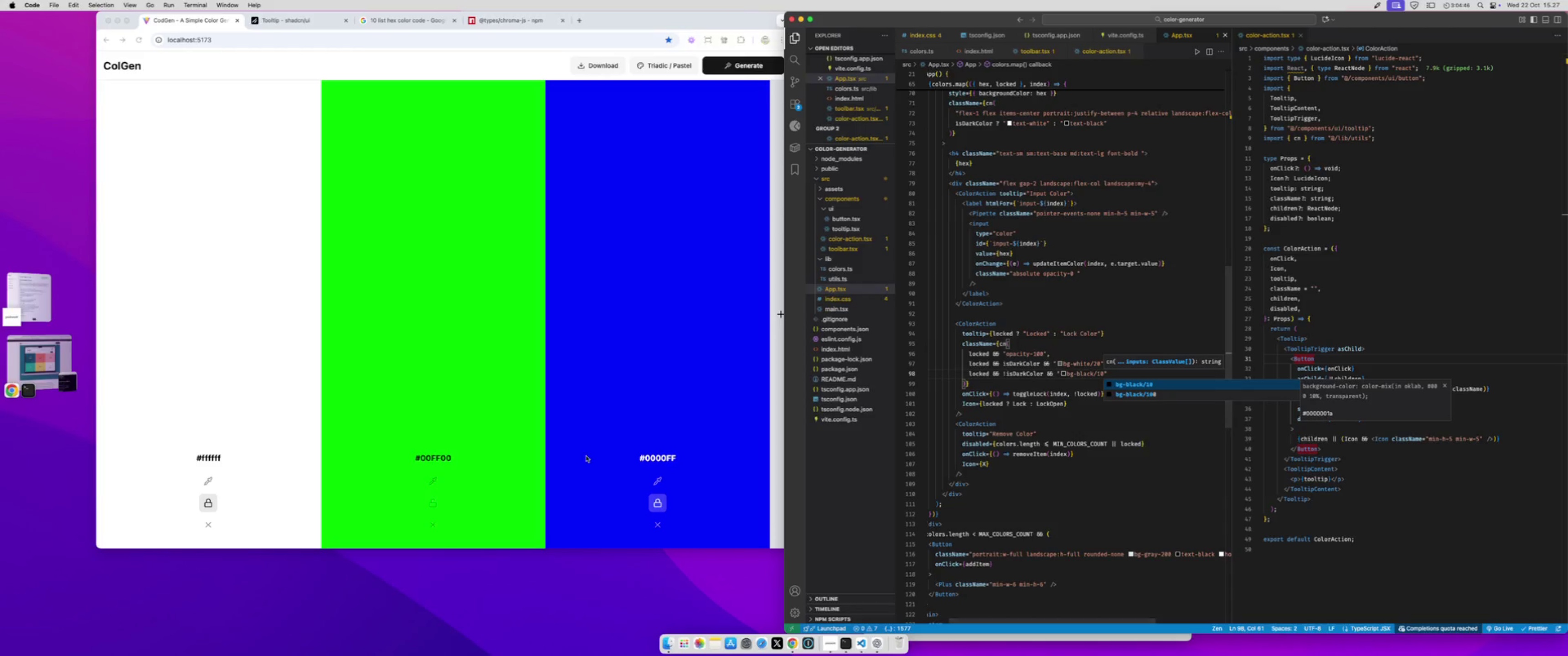 
left_click([516, 486])
 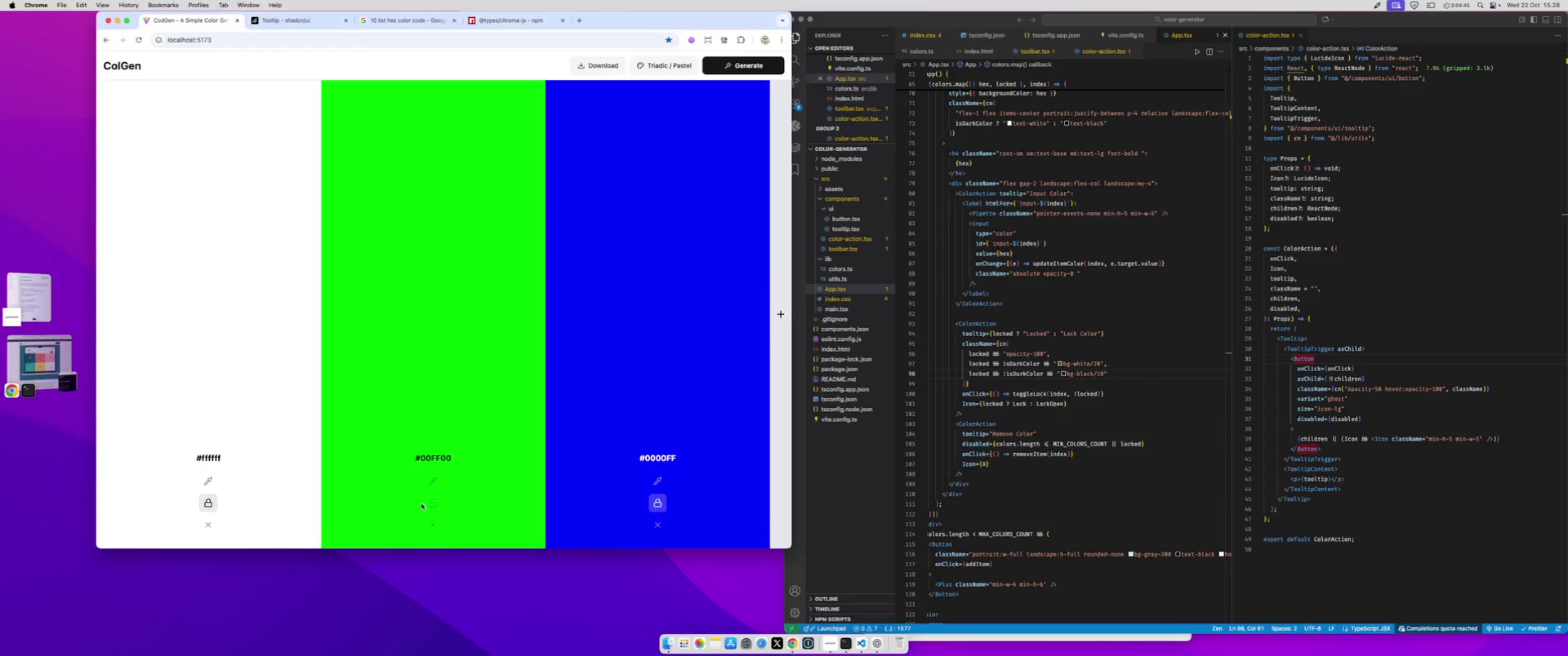 
left_click([422, 504])
 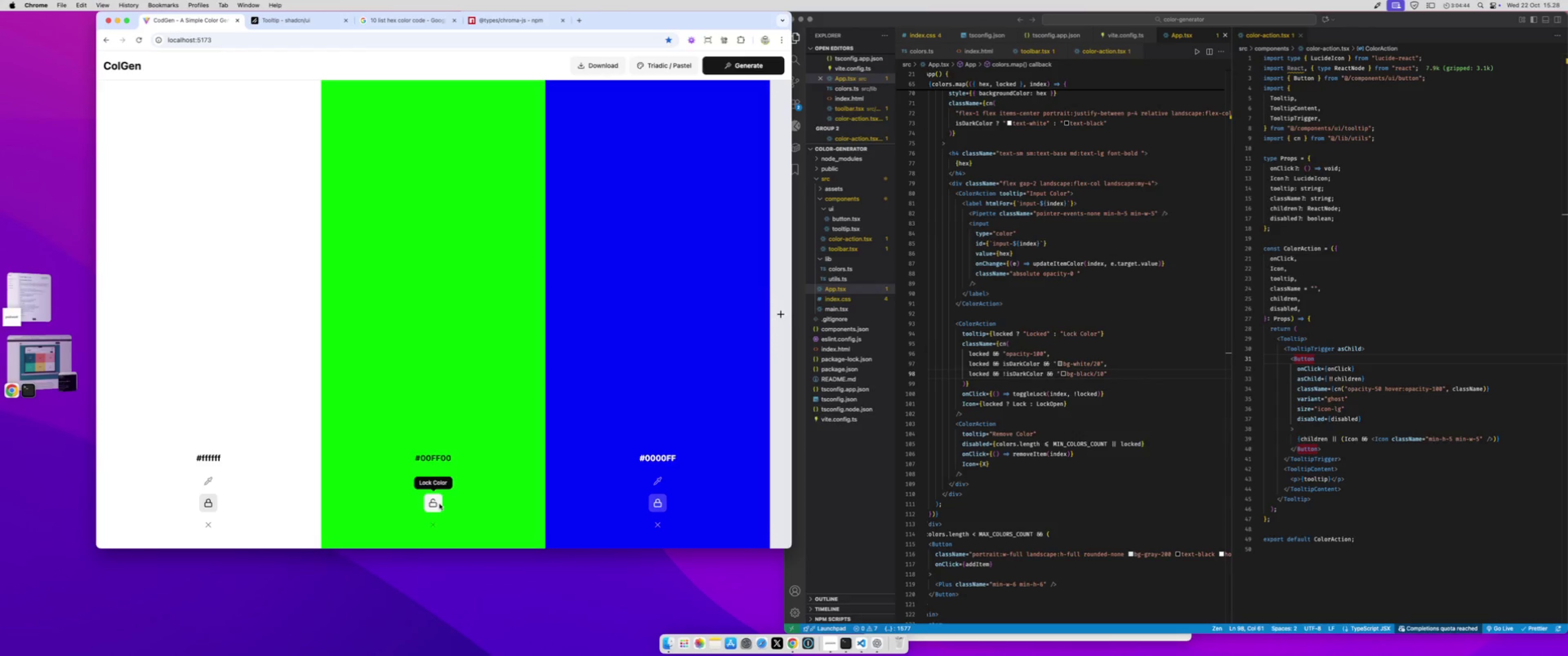 
left_click([439, 504])
 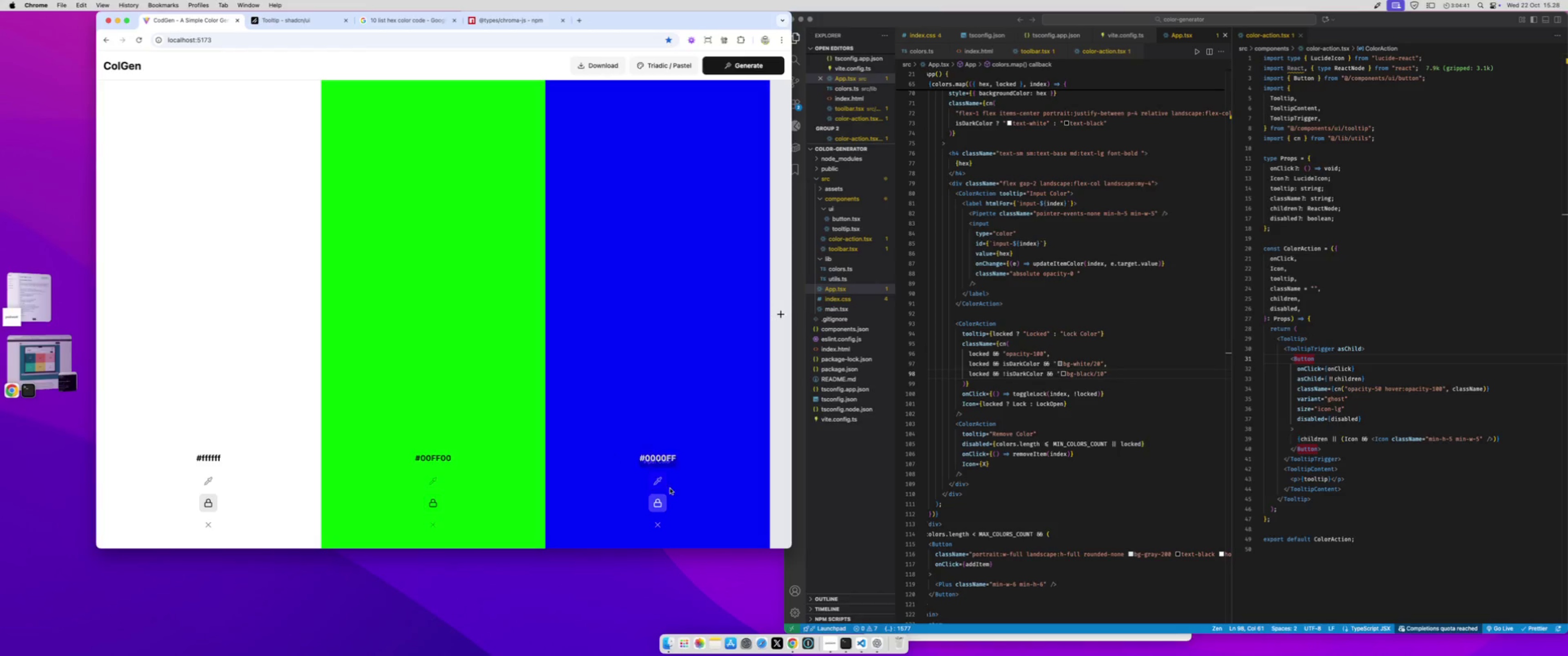 
left_click([660, 502])
 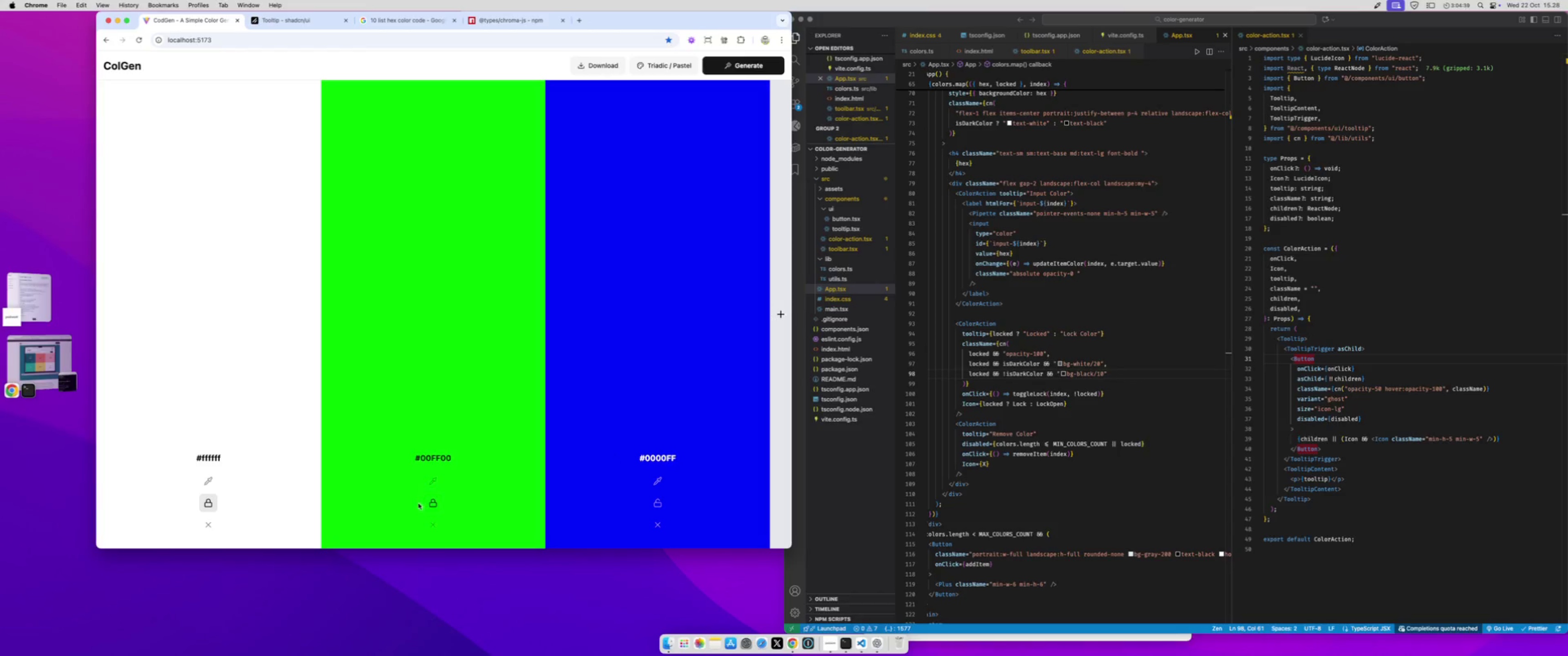 
left_click([426, 505])
 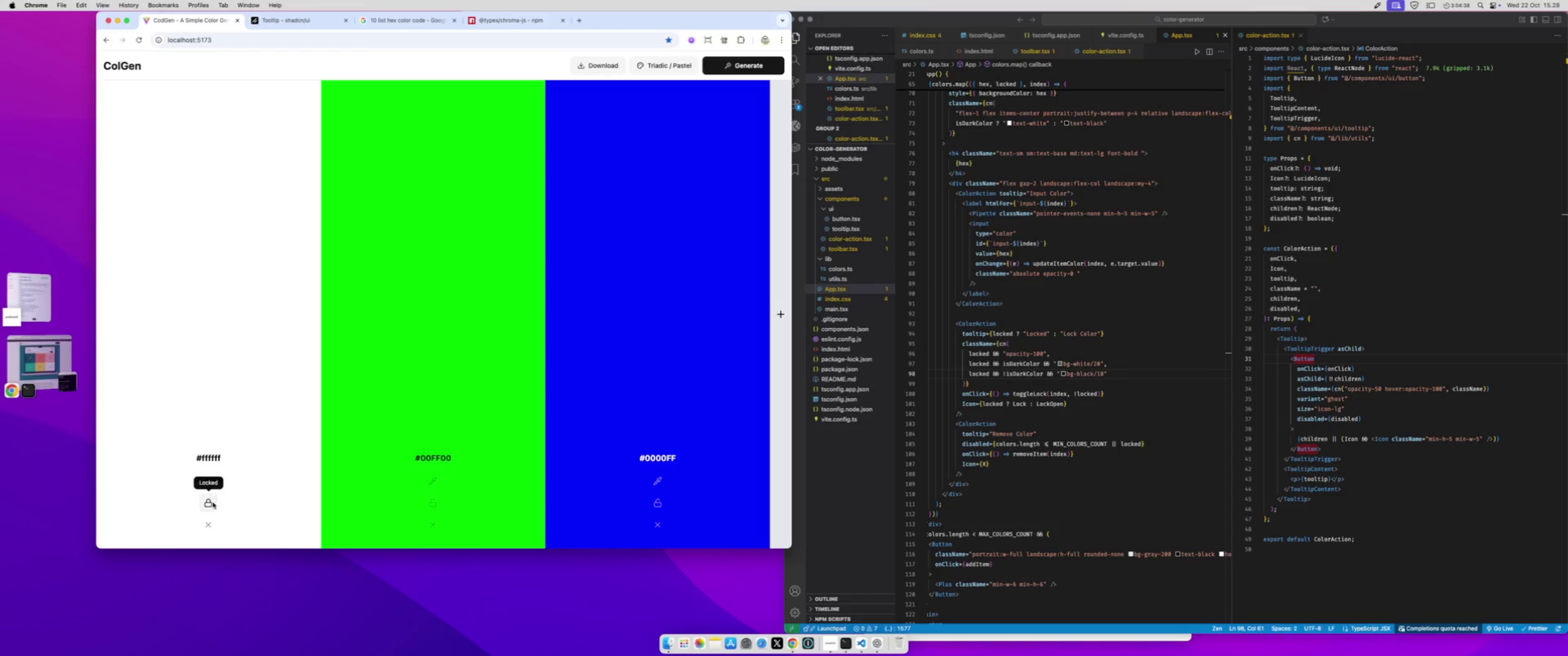 
left_click([213, 502])
 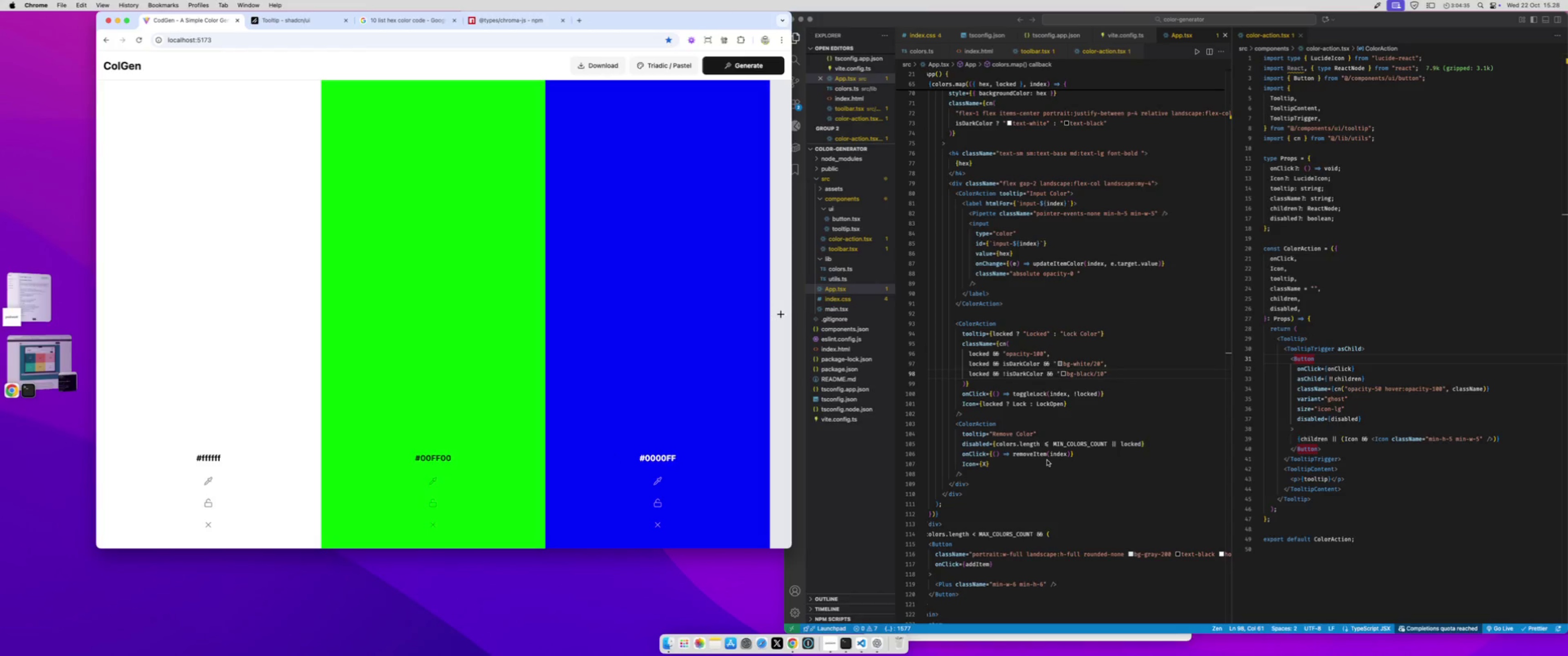 
left_click([1098, 448])
 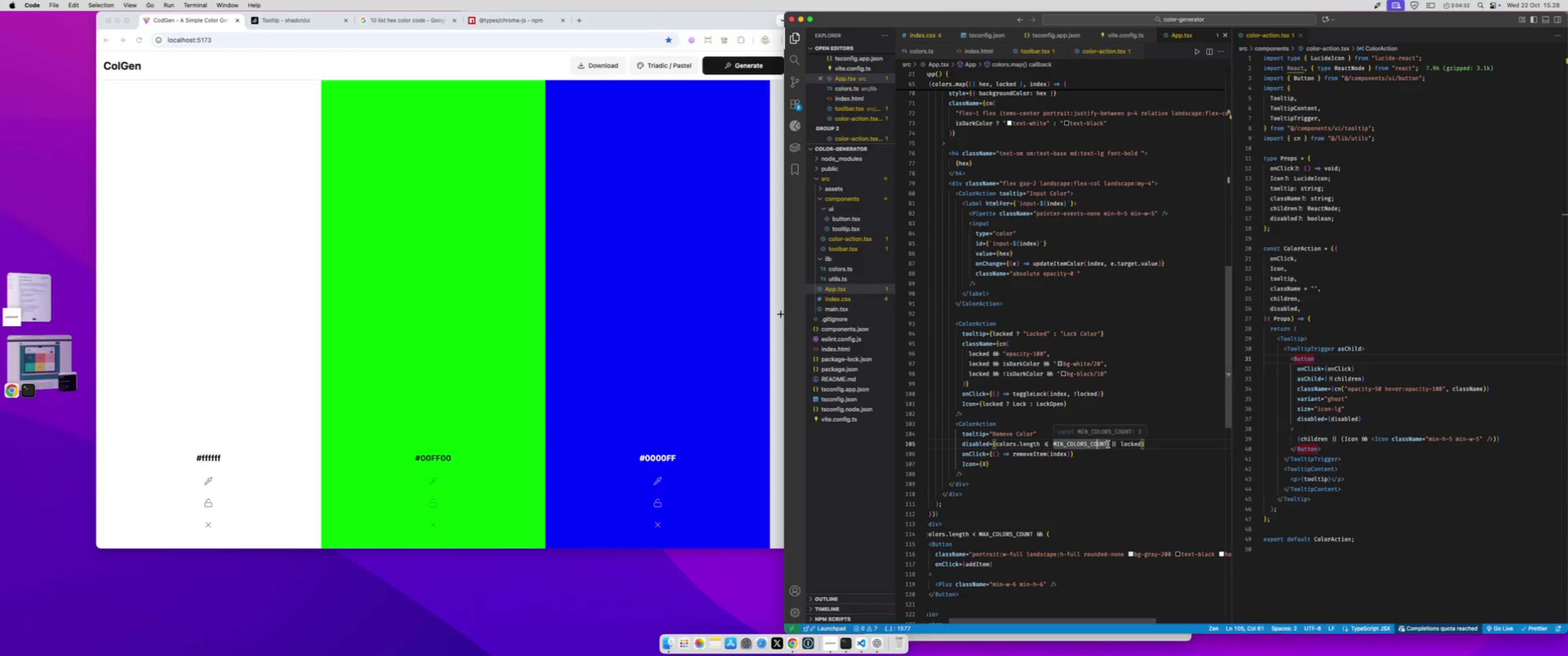 
left_click_drag(start_coordinate=[1108, 444], to_coordinate=[1003, 448])
 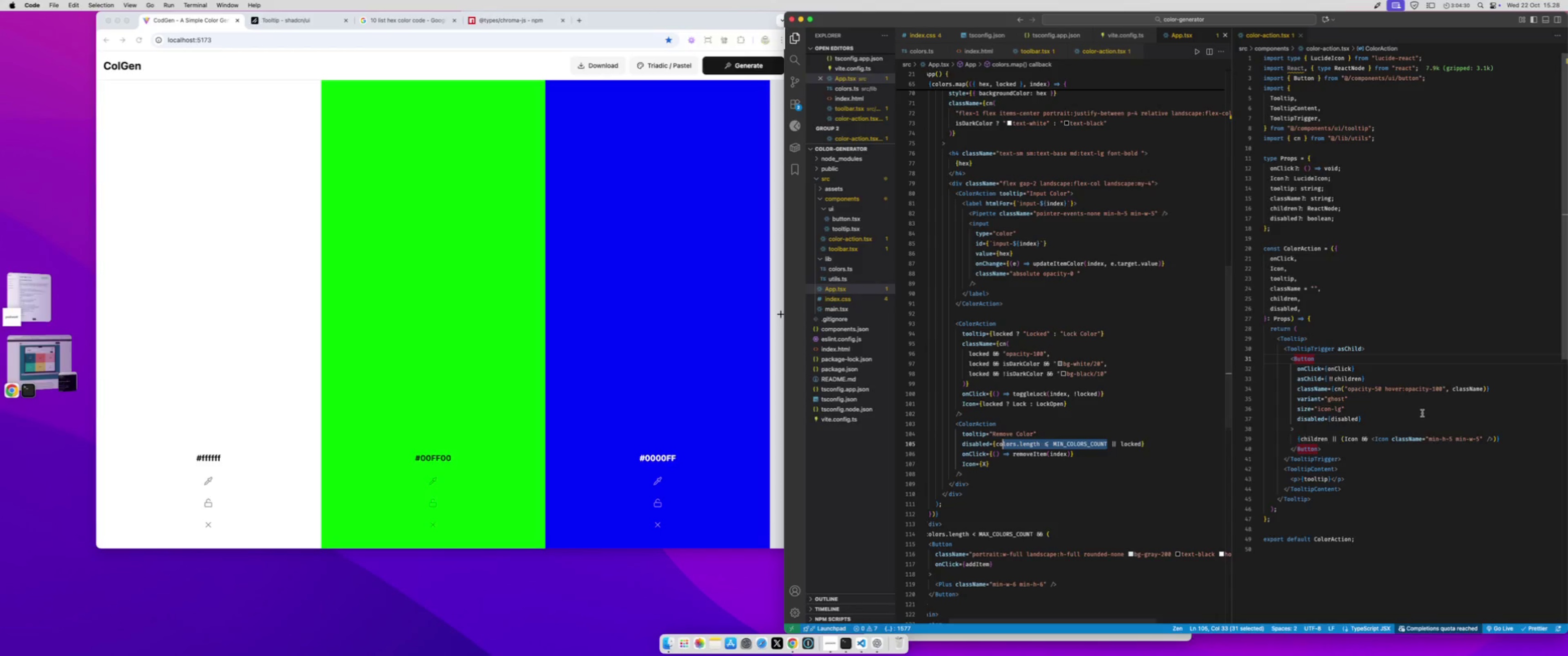 
left_click([1427, 410])
 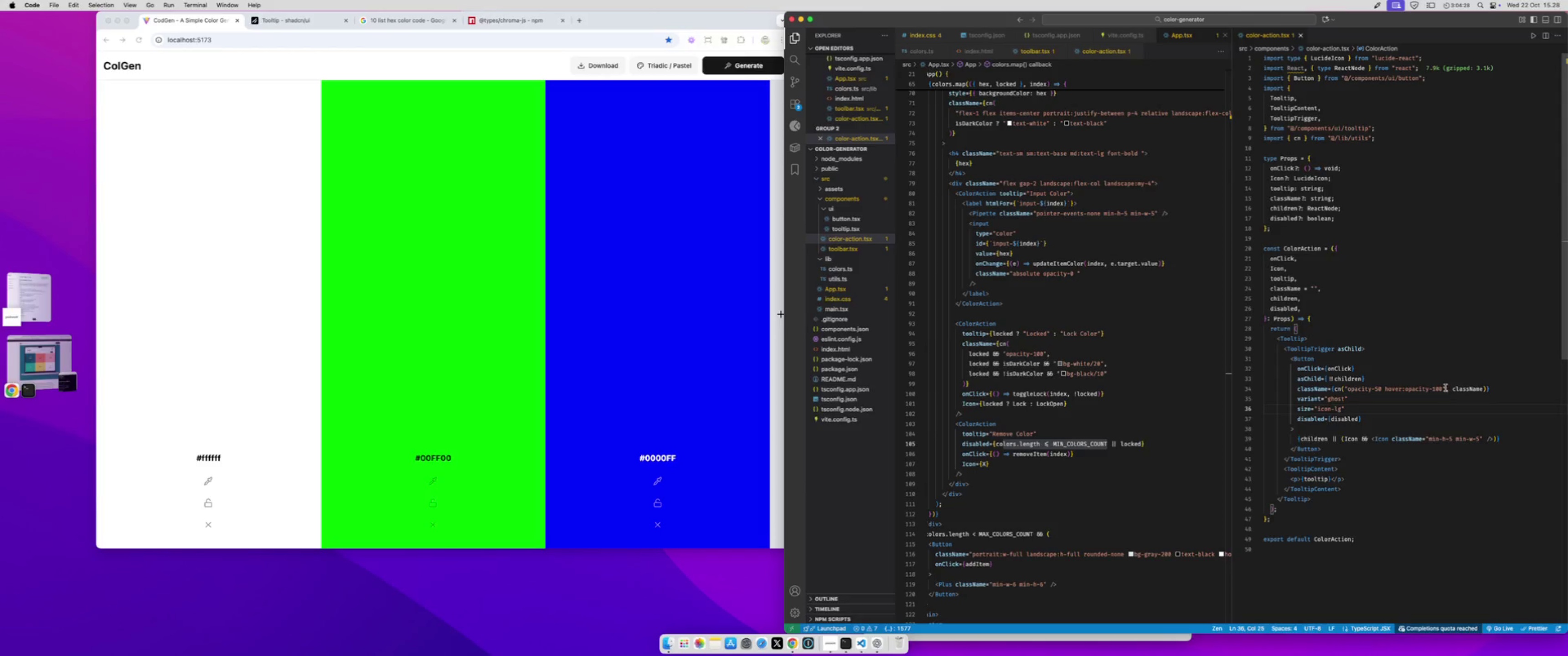 
left_click([1442, 387])
 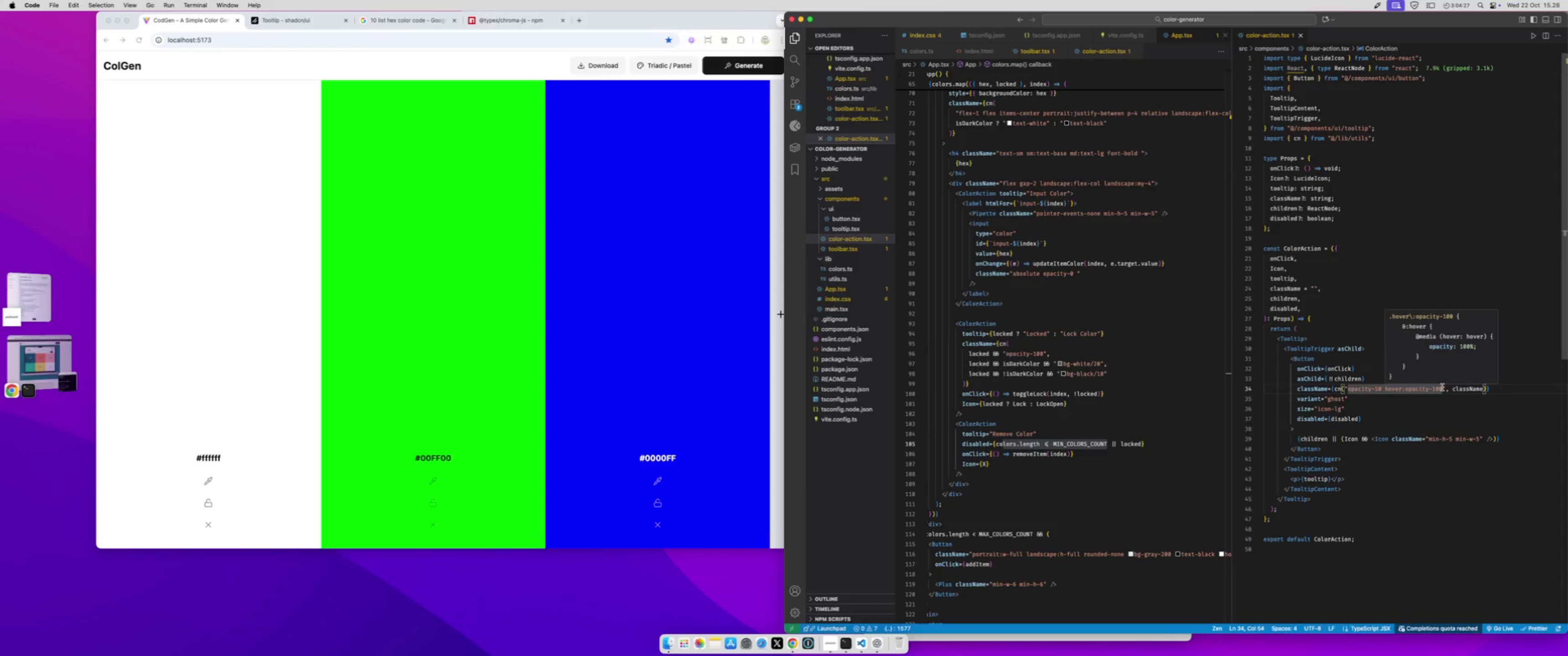 
type( dsia)
 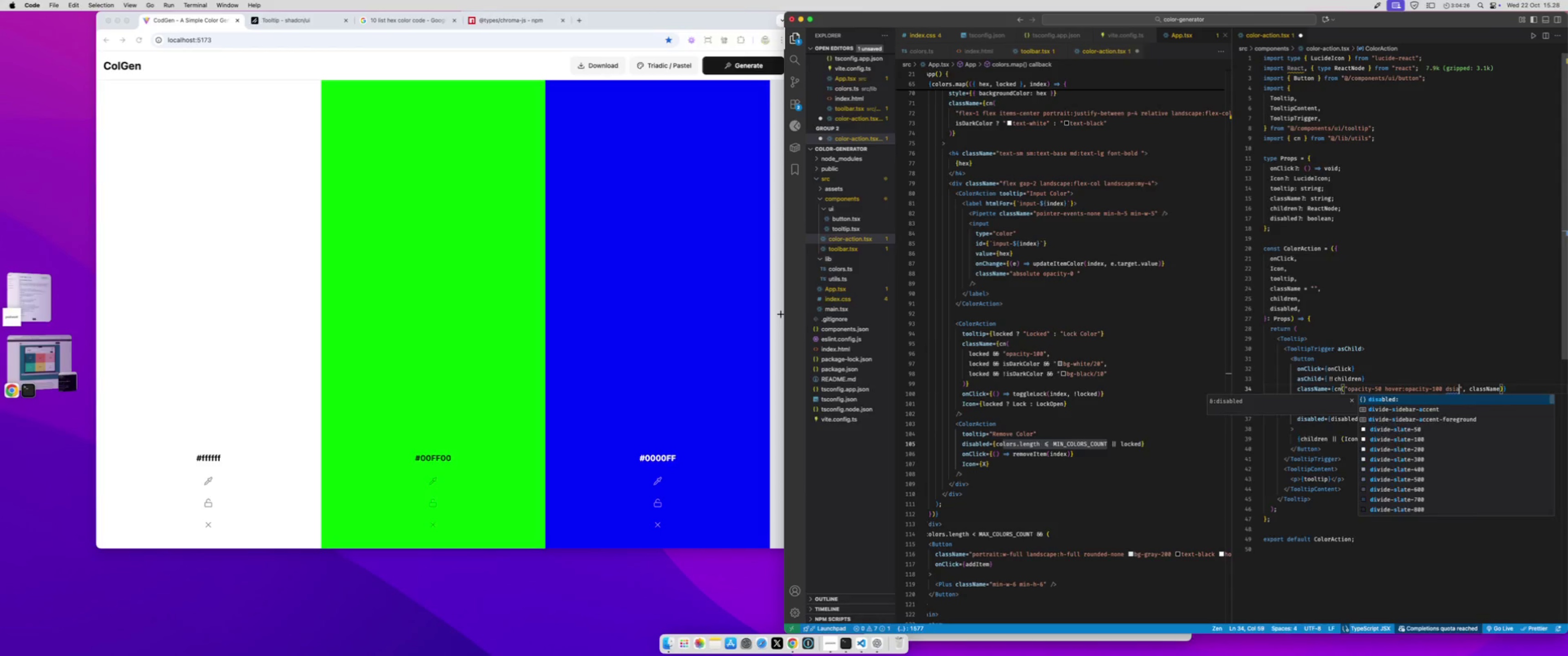 
key(Enter)
 